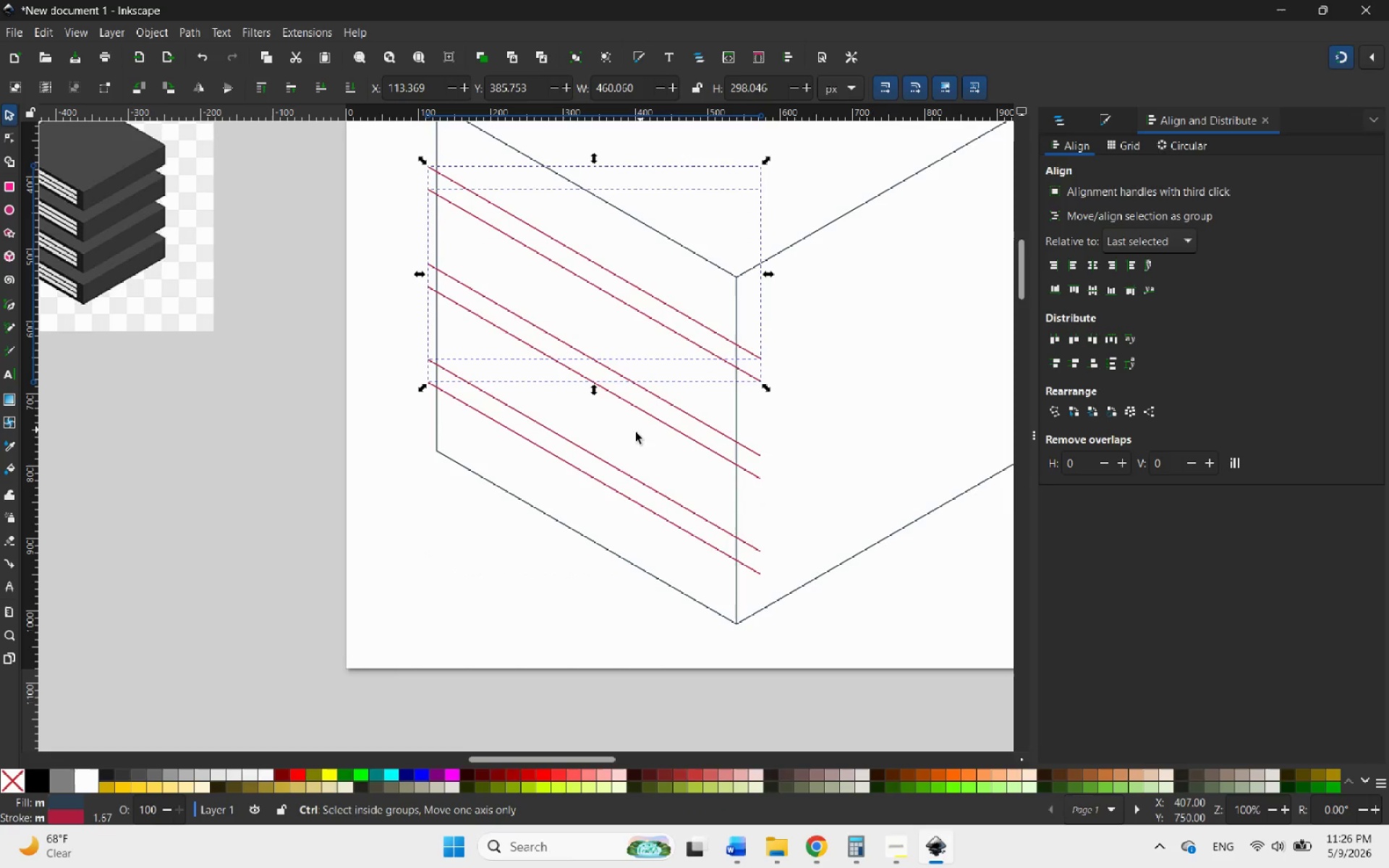 
hold_key(key=ControlLeft, duration=1.78)
 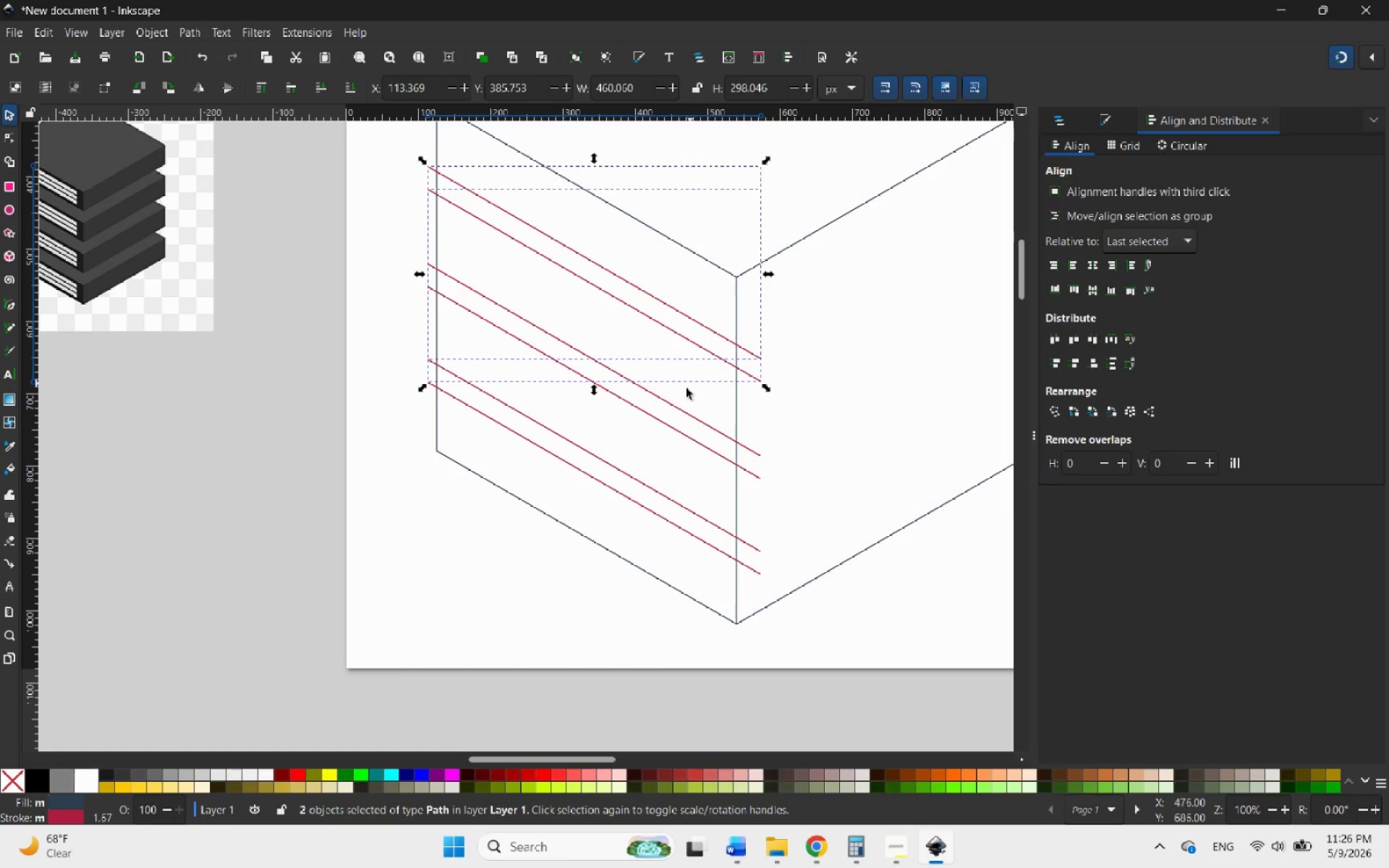 
hold_key(key=ControlLeft, duration=0.86)
scroll: coordinate [616, 451], scroll_direction: down, amount: 3.0
 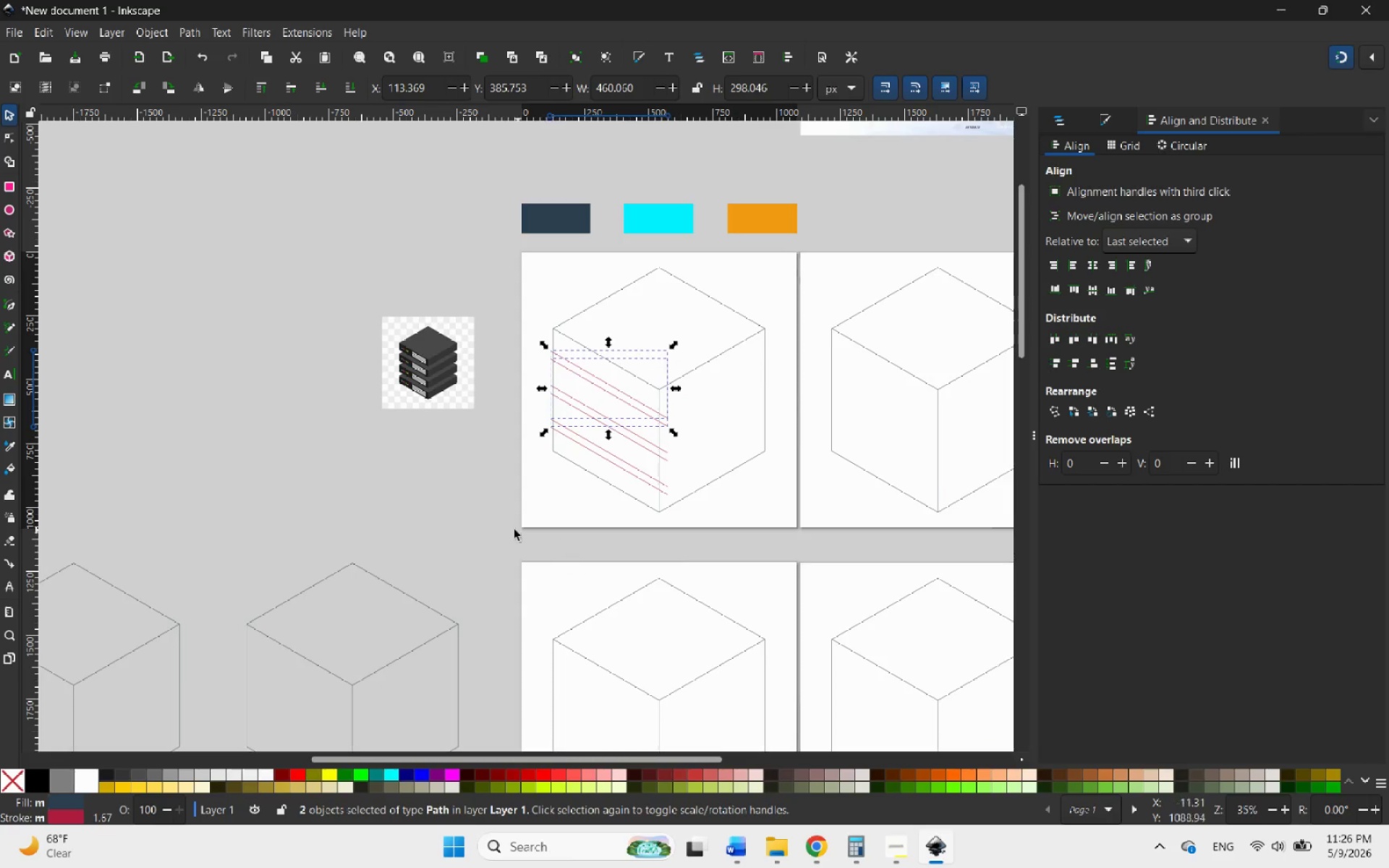 
left_click([506, 528])
 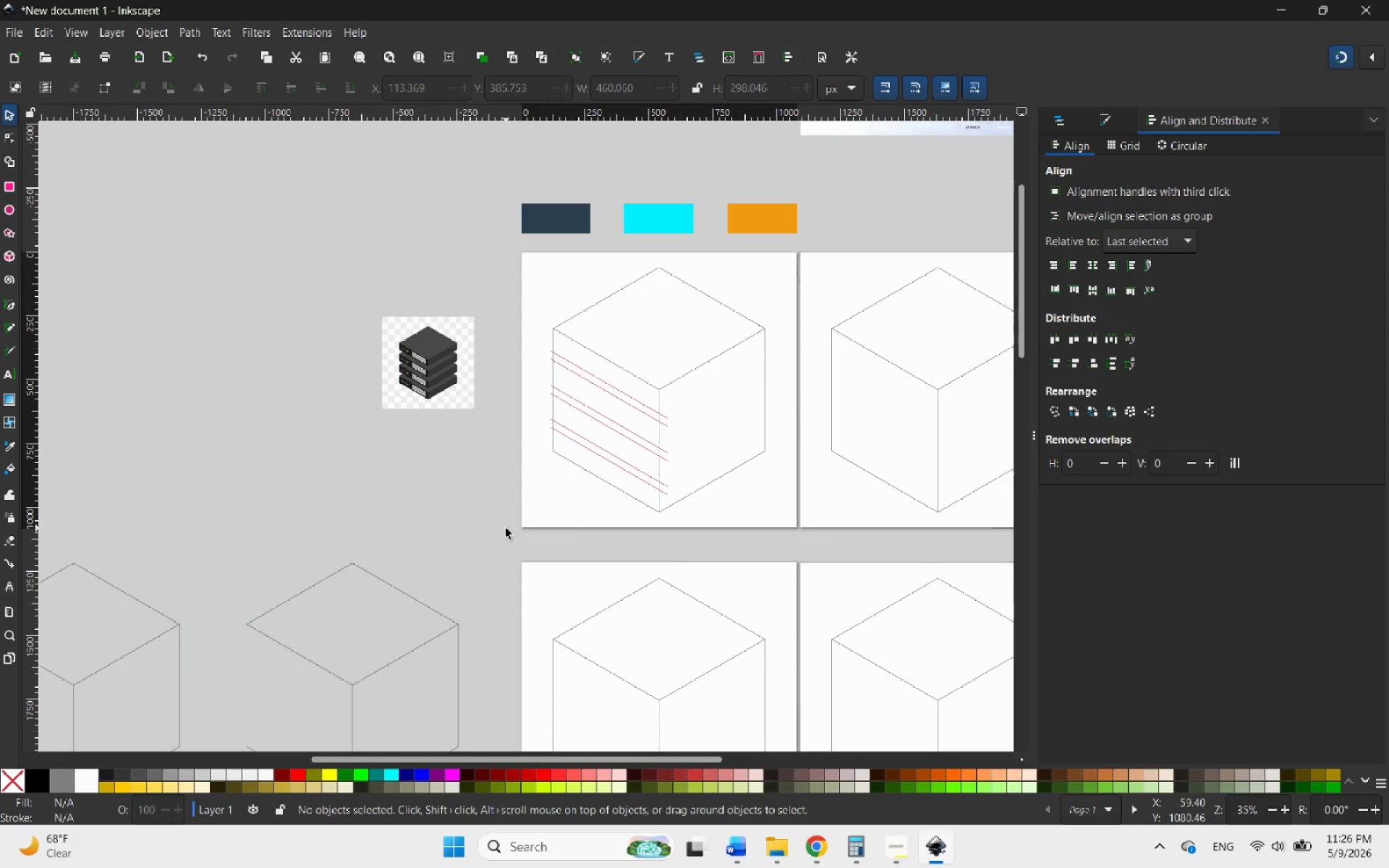 
hold_key(key=ControlLeft, duration=1.39)
scroll: coordinate [681, 399], scroll_direction: up, amount: 2.0
 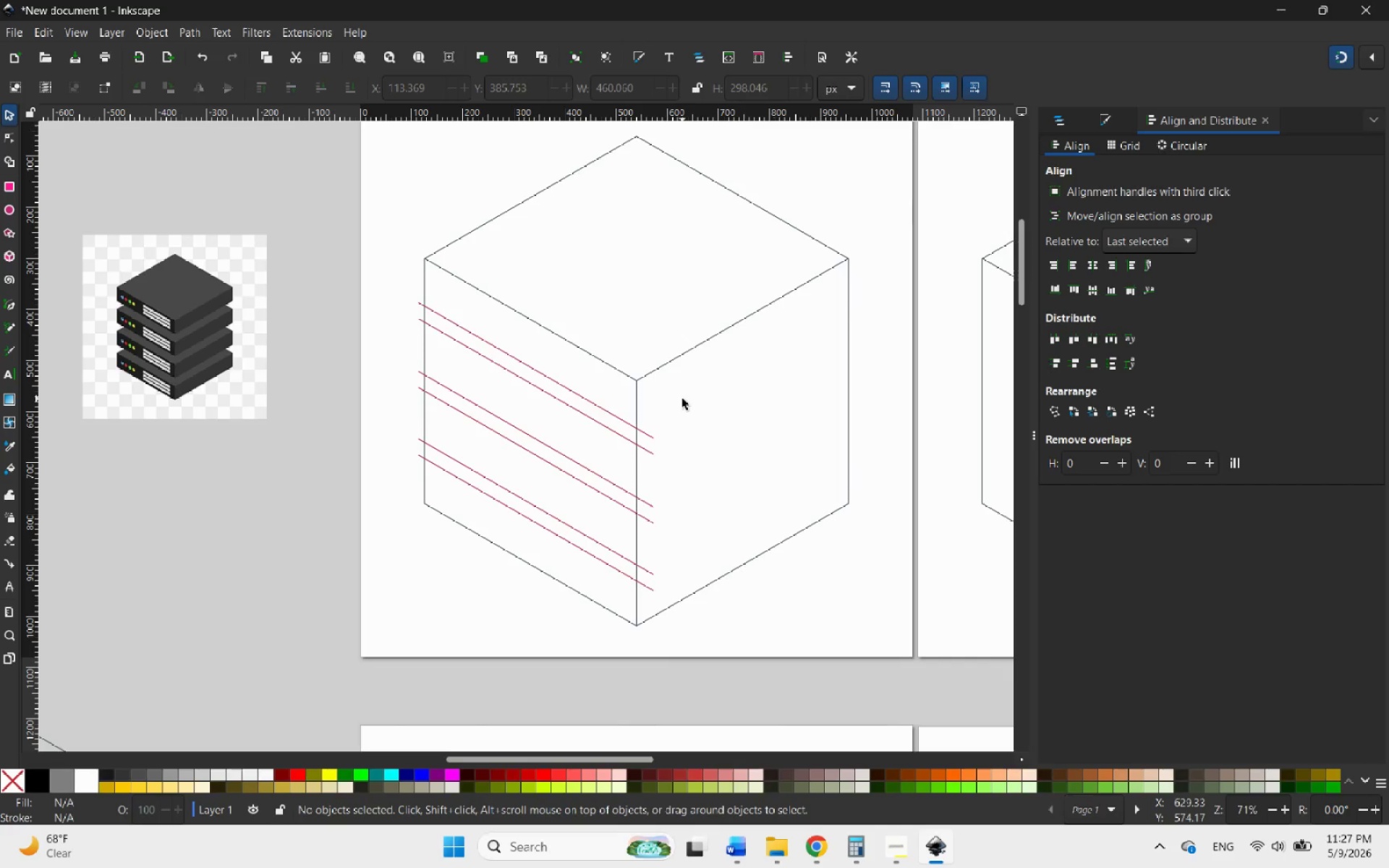 
wait(23.69)
 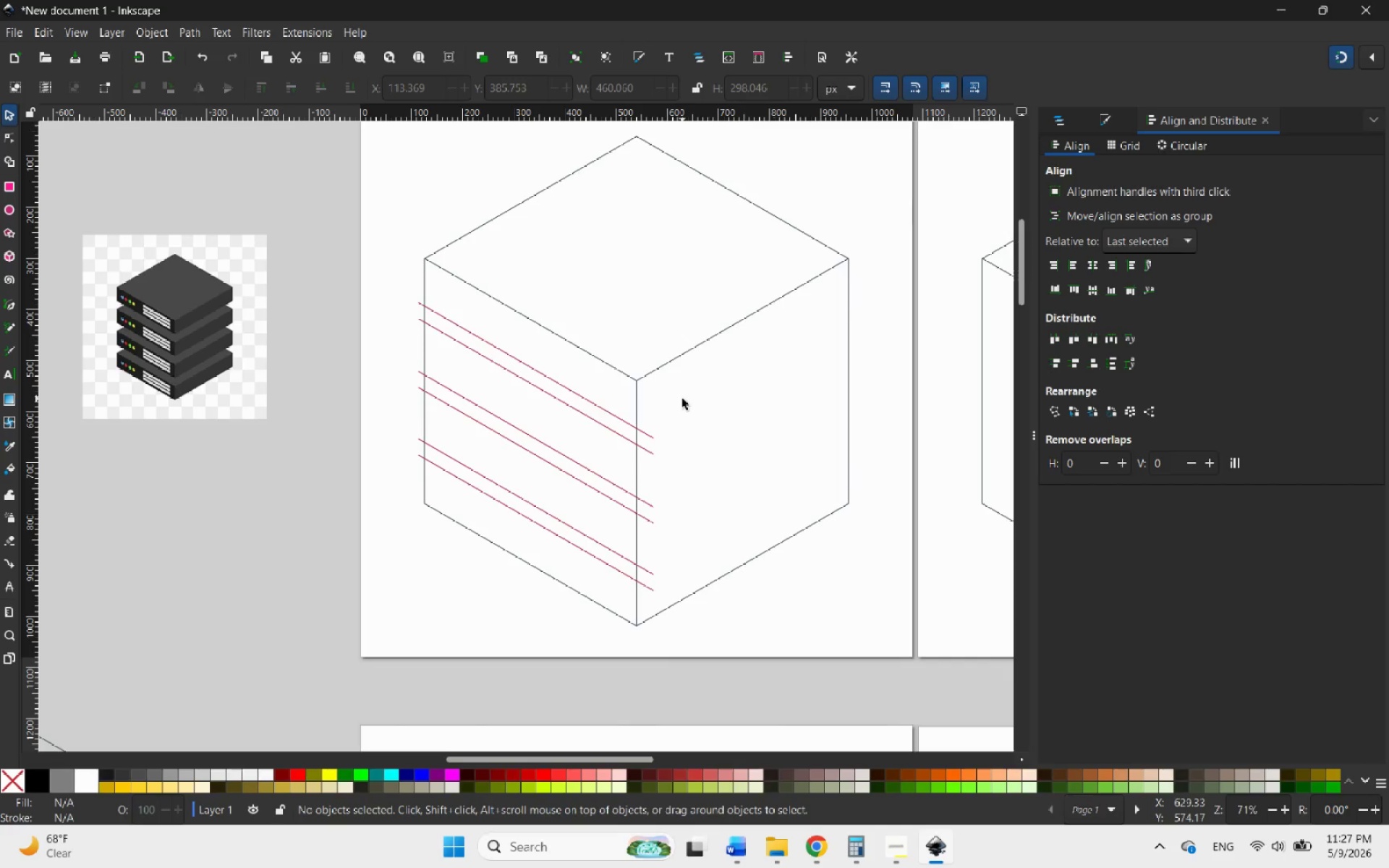 
left_click_drag(start_coordinate=[664, 465], to_coordinate=[646, 427])
 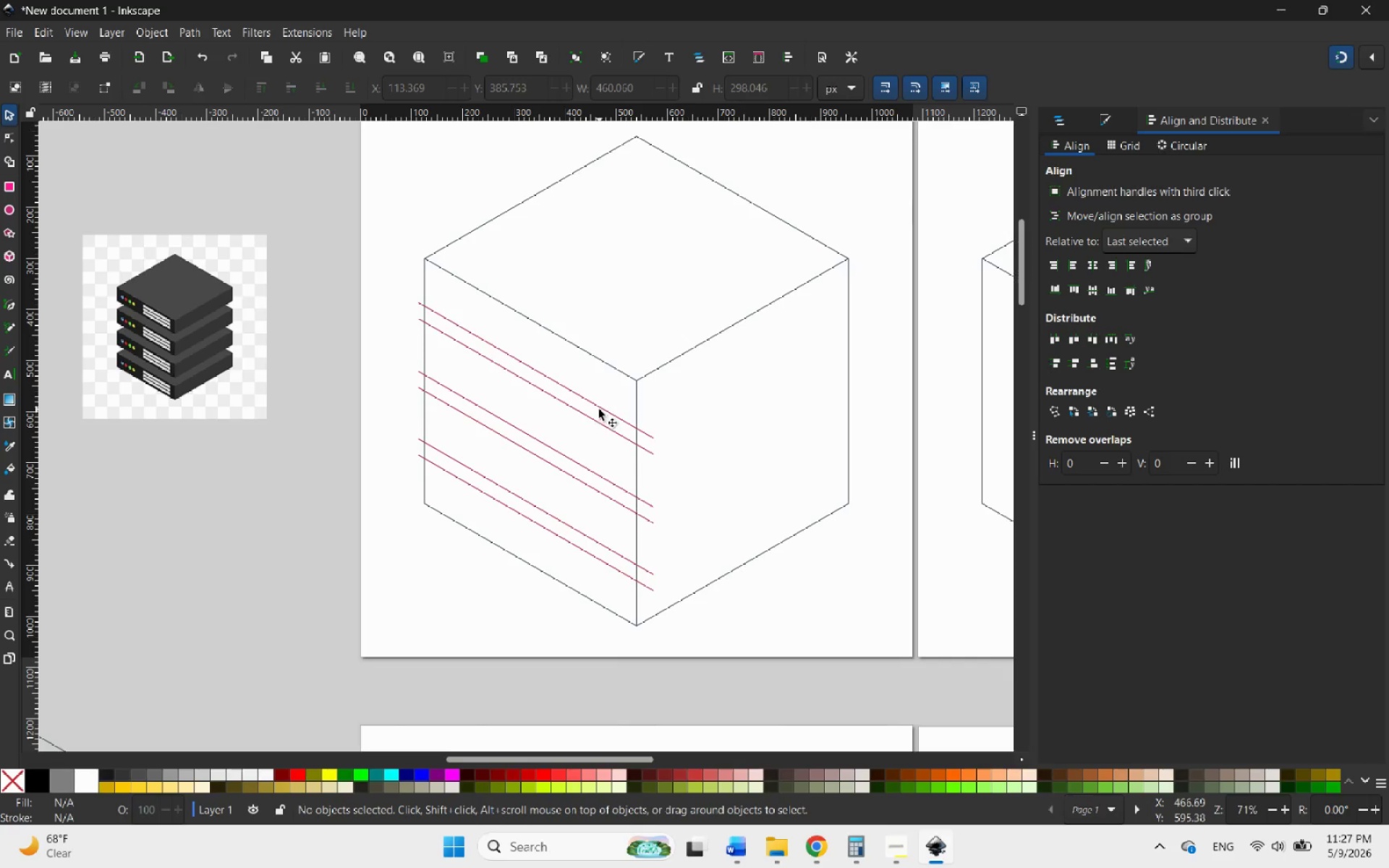 
left_click([595, 406])
 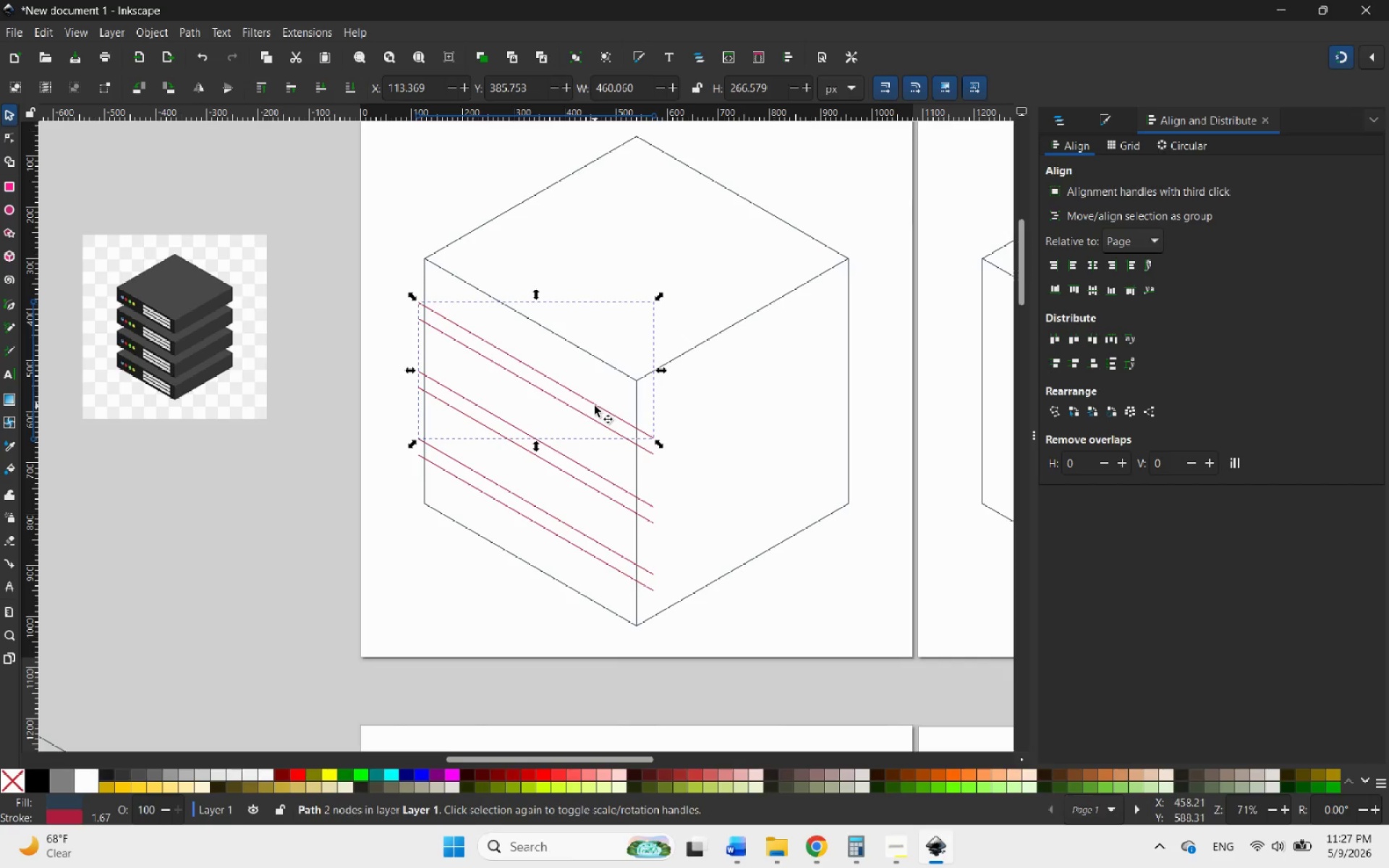 
hold_key(key=ControlLeft, duration=1.72)
left_click([585, 415])
 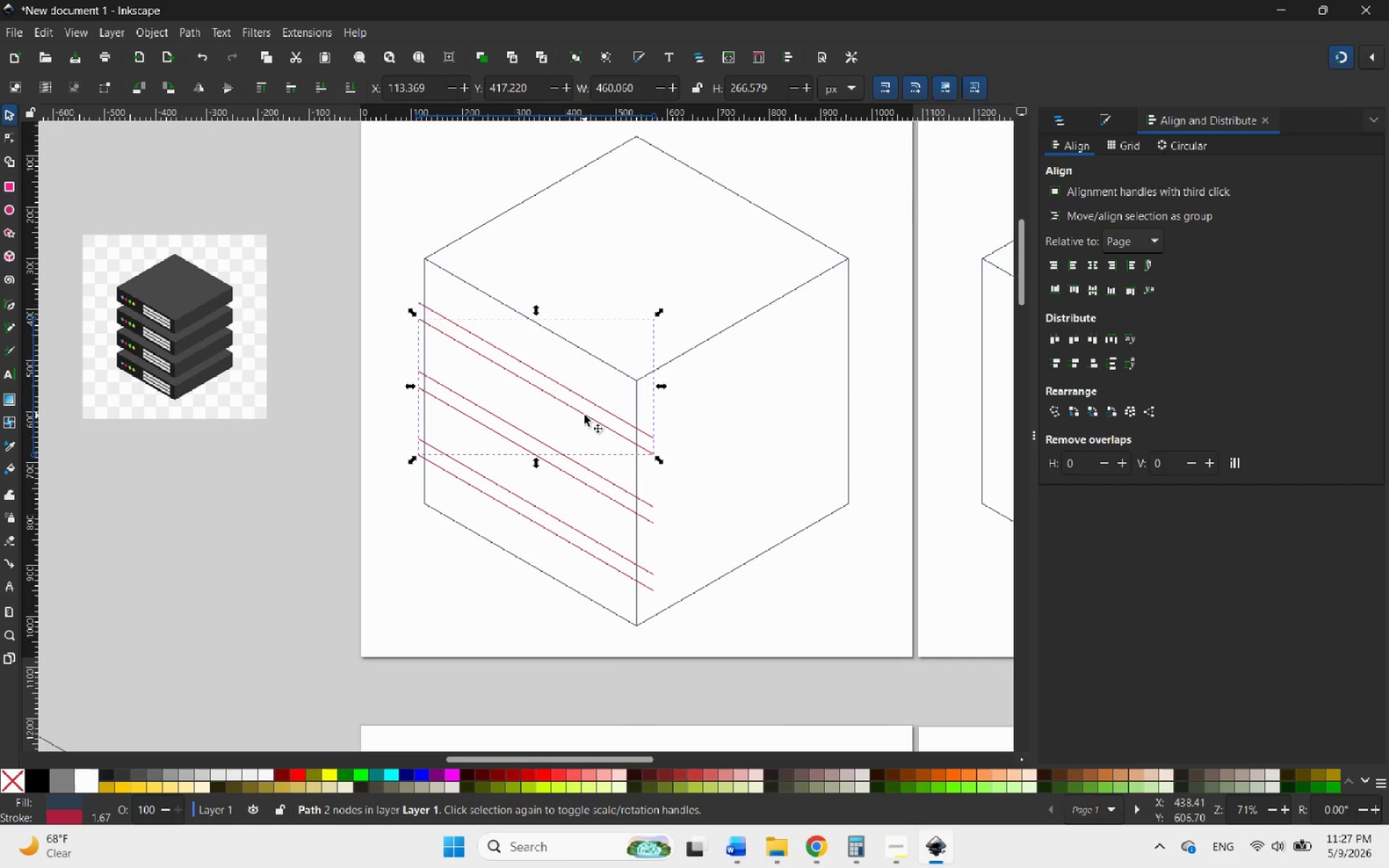 
hold_key(key=ShiftLeft, duration=1.25)
left_click([582, 396])
 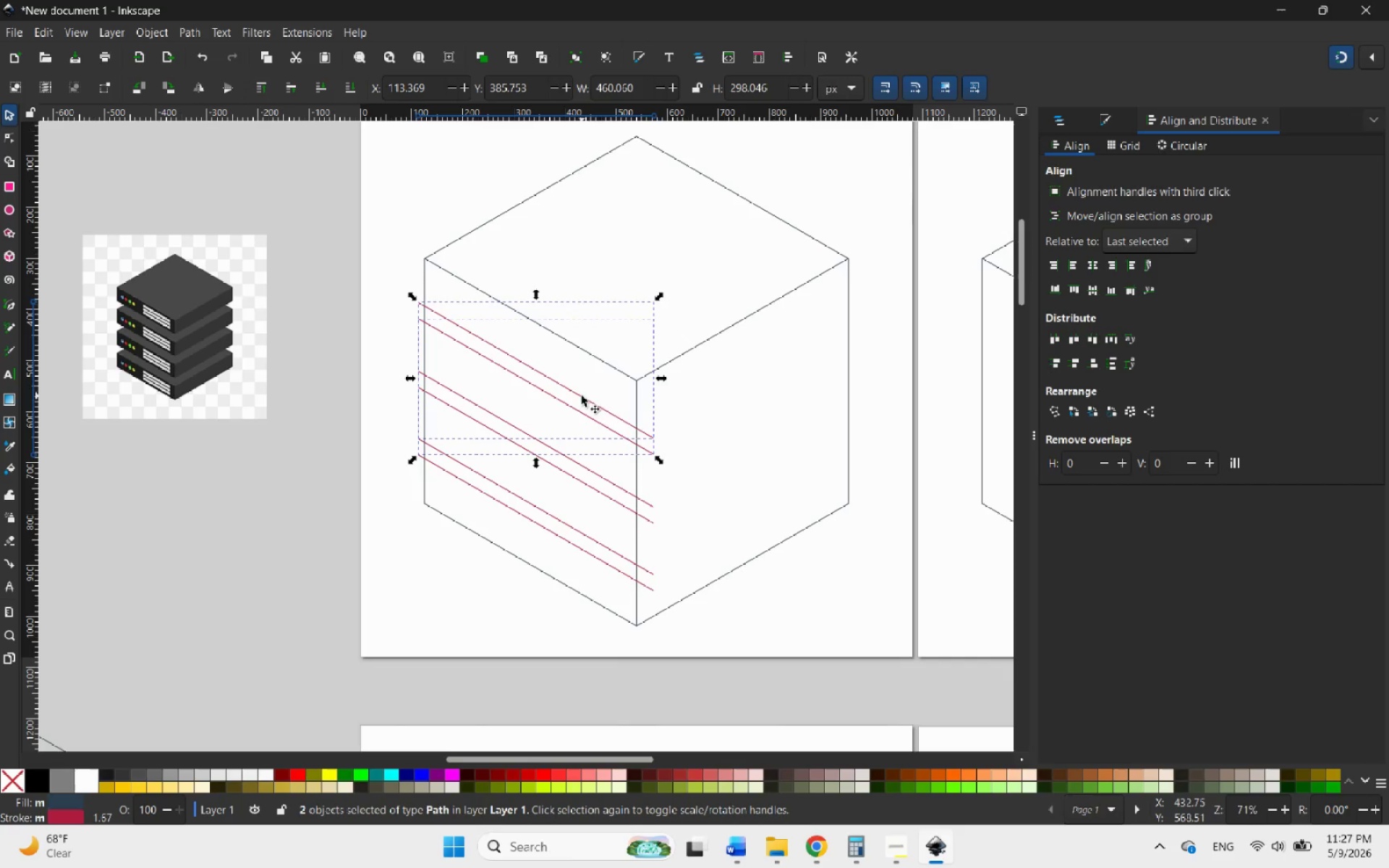 
hold_key(key=ControlLeft, duration=0.73)
scroll: coordinate [629, 456], scroll_direction: up, amount: 3.0
 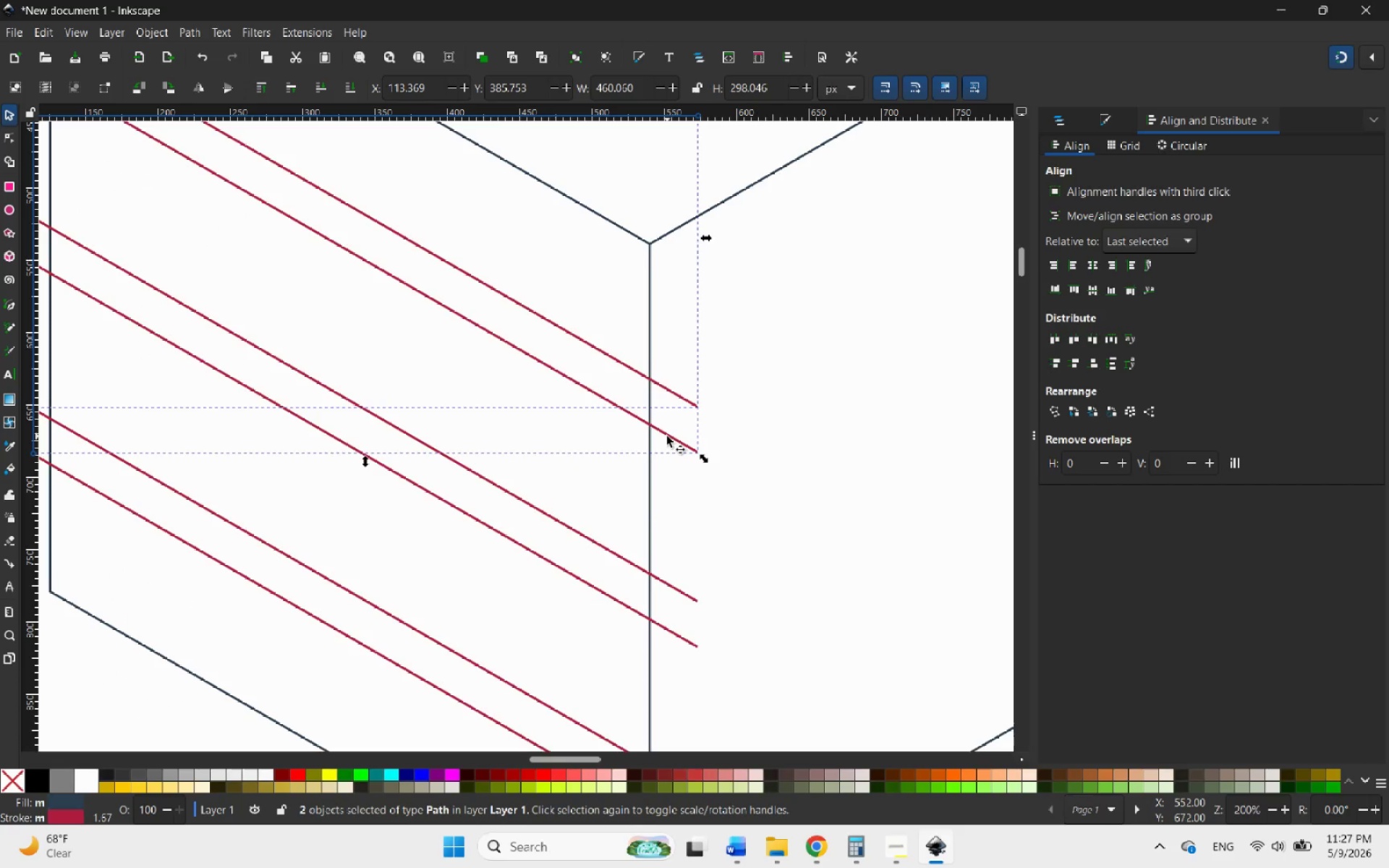 
left_click_drag(start_coordinate=[667, 436], to_coordinate=[661, 461])
 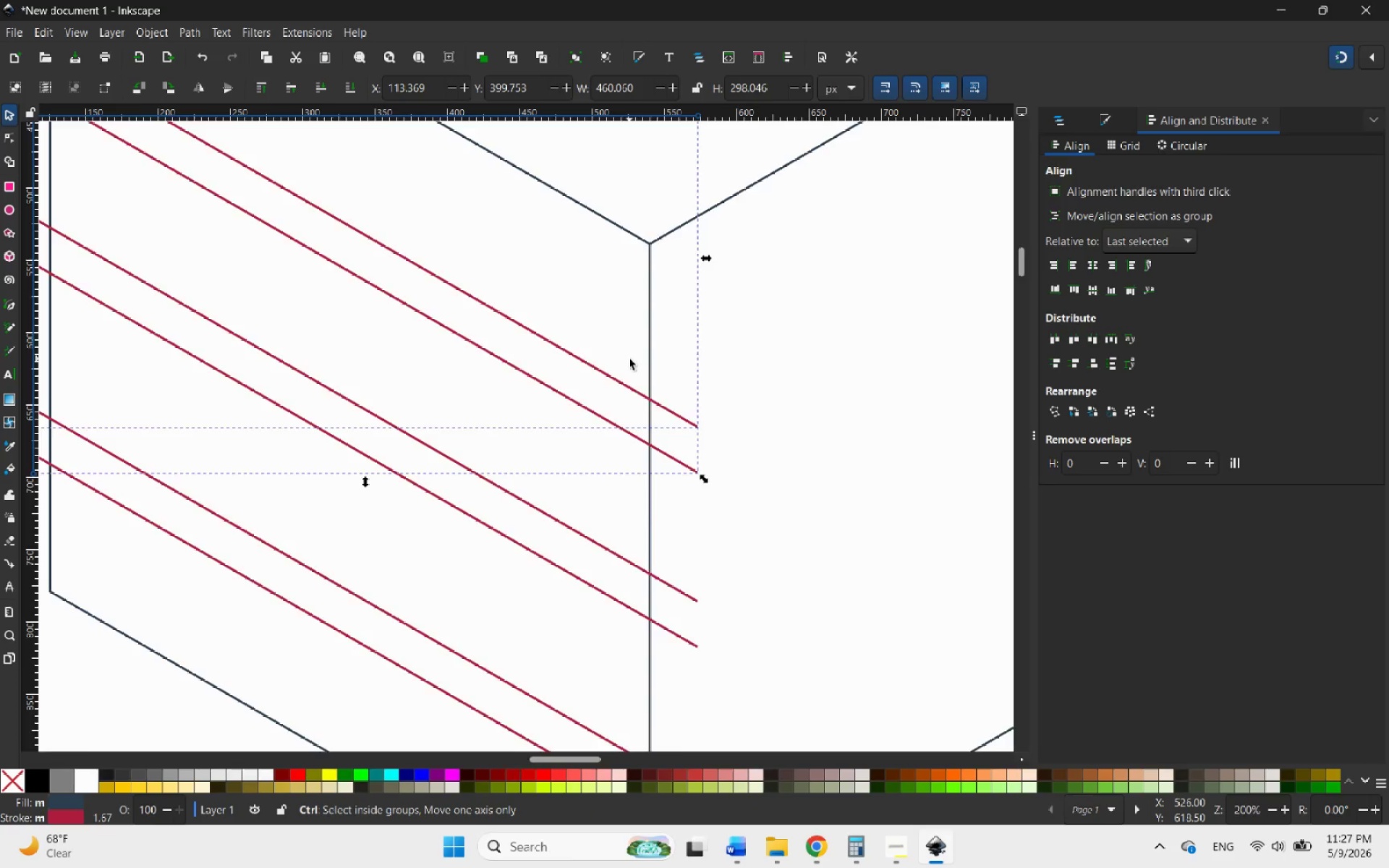 
hold_key(key=ControlLeft, duration=2.61)
 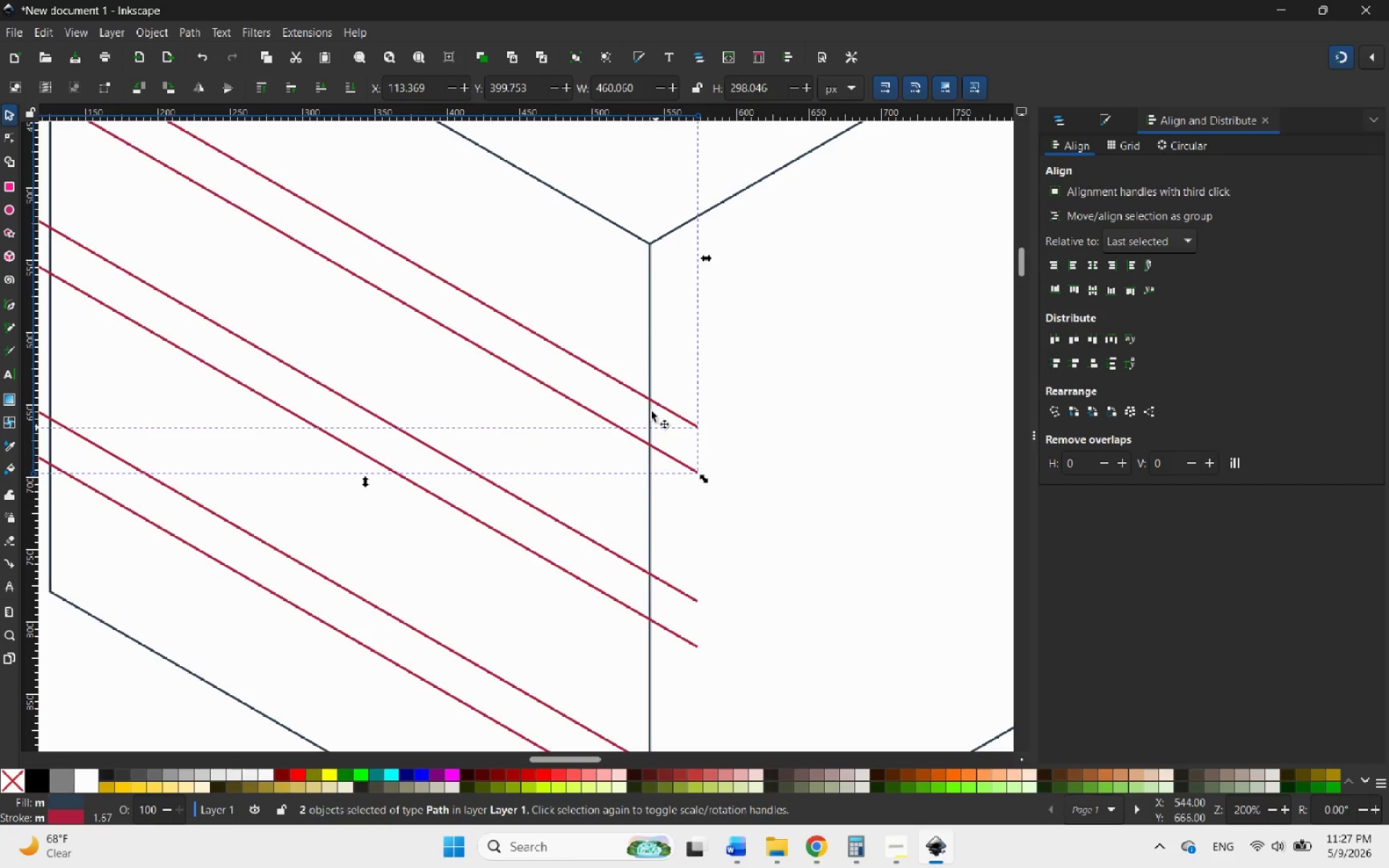 
hold_key(key=ControlLeft, duration=2.45)
scroll: coordinate [629, 359], scroll_direction: down, amount: 2.0
 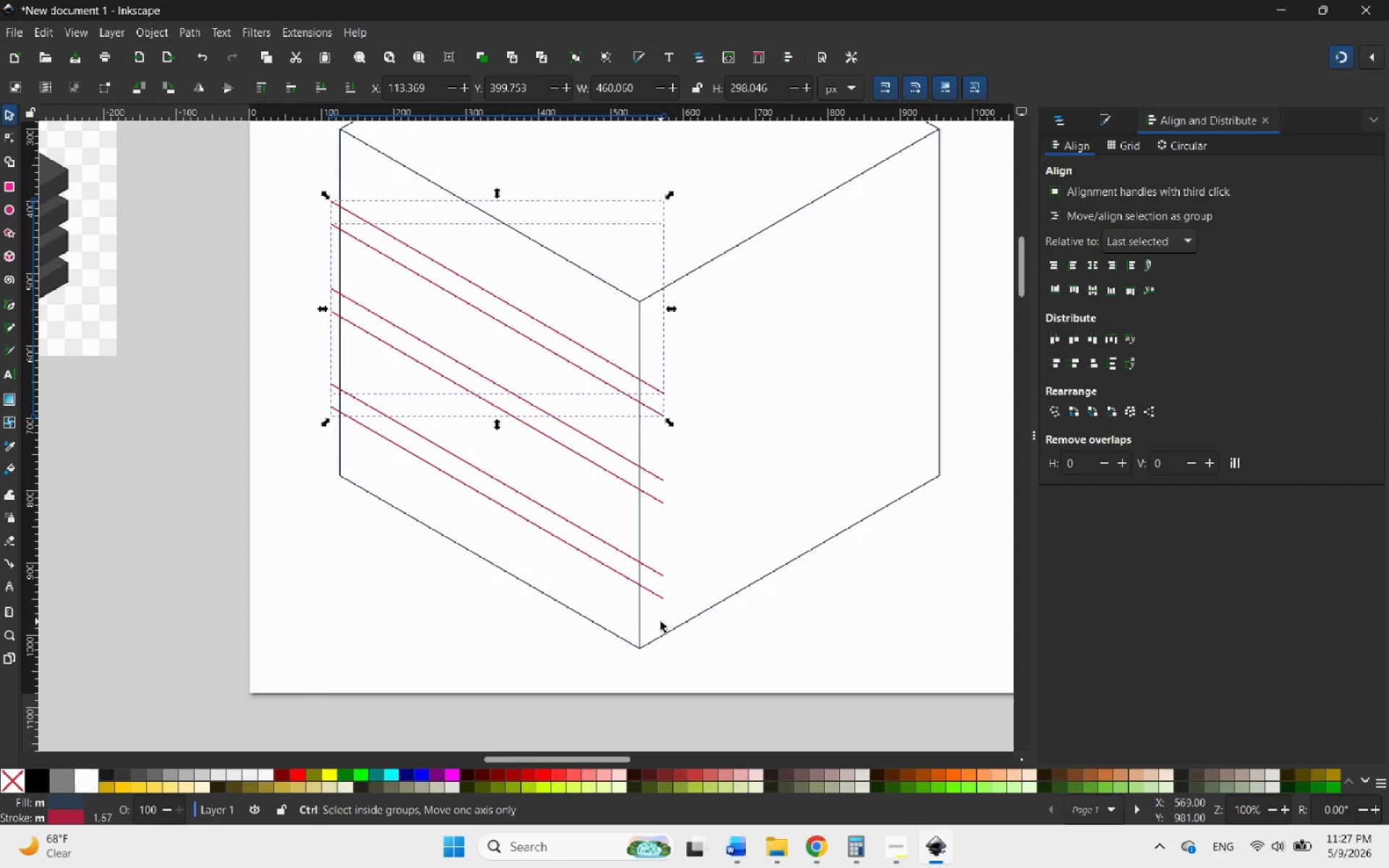 
scroll: coordinate [637, 547], scroll_direction: up, amount: 2.0
 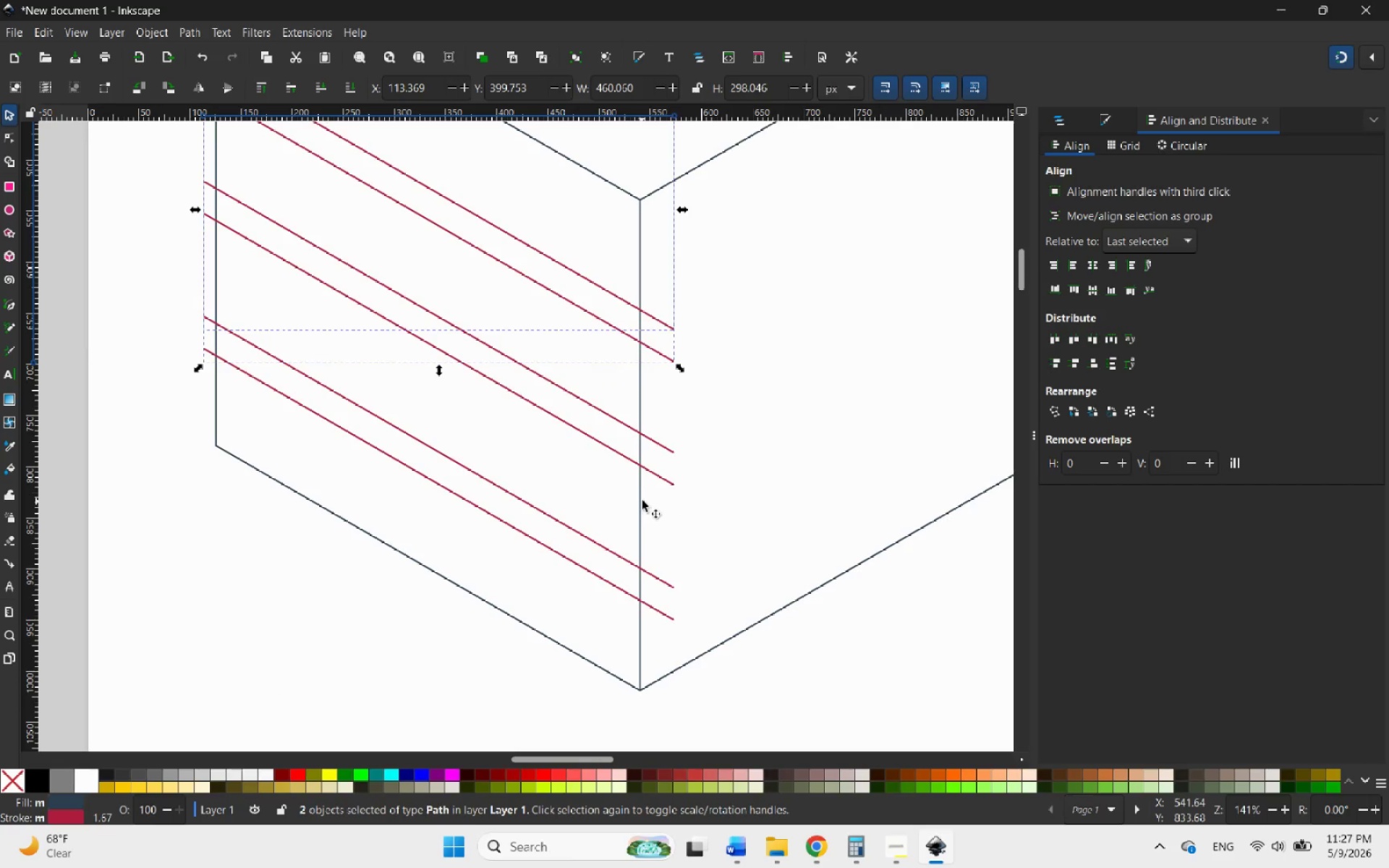 
hold_key(key=ControlLeft, duration=1.72)
scroll: coordinate [640, 303], scroll_direction: up, amount: 3.0
 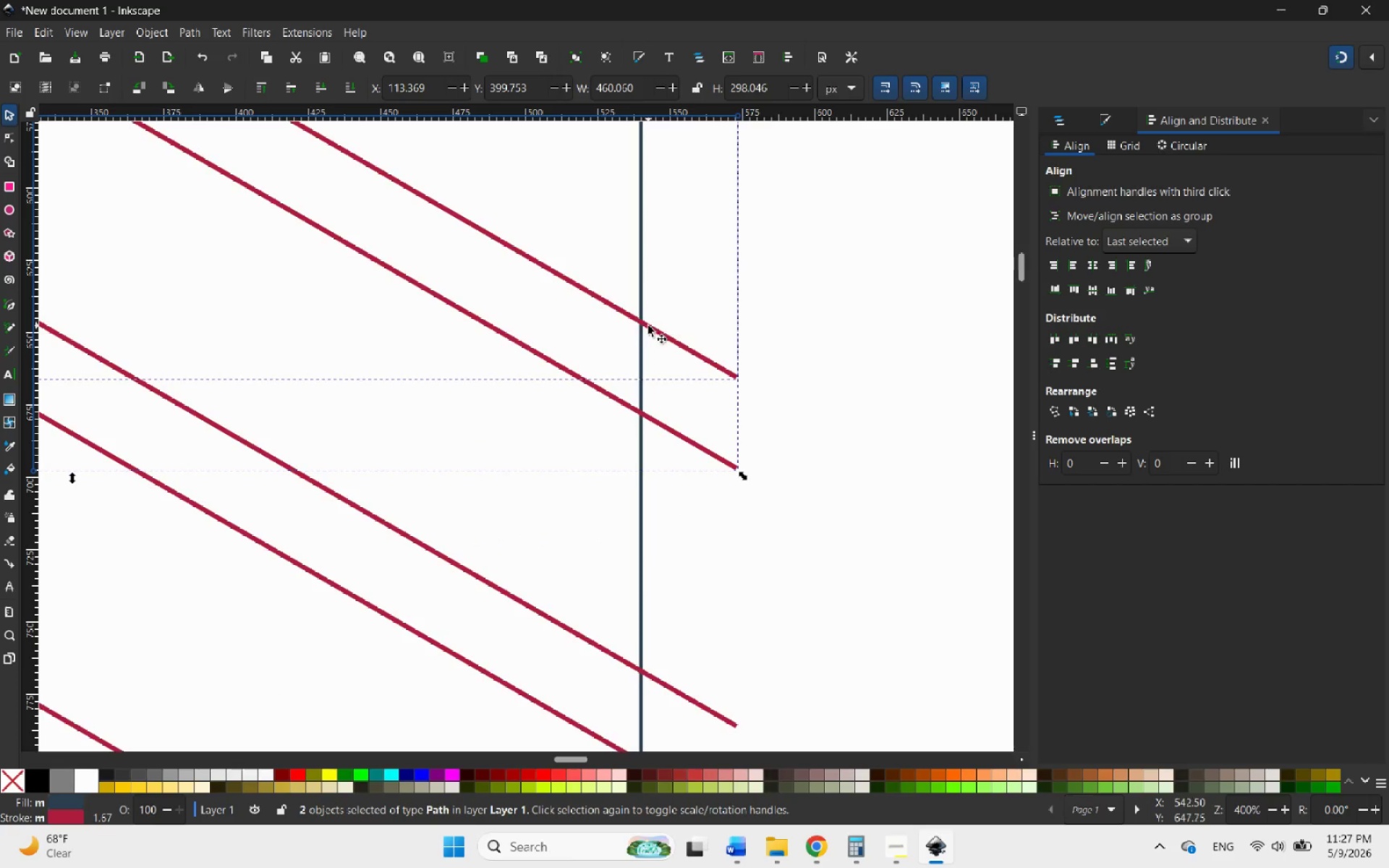 
left_click_drag(start_coordinate=[648, 327], to_coordinate=[642, 302])
 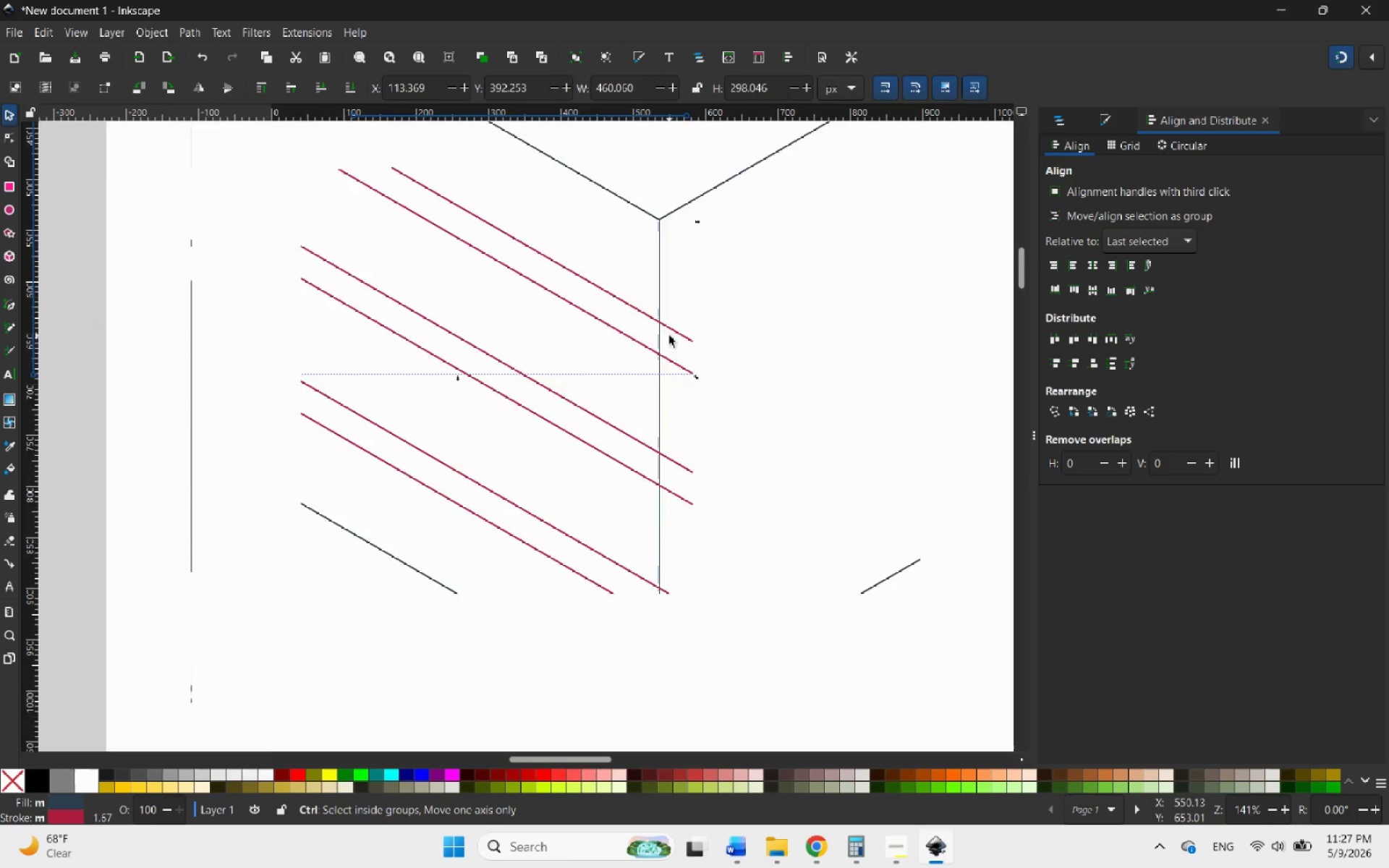 
hold_key(key=ControlLeft, duration=1.31)
 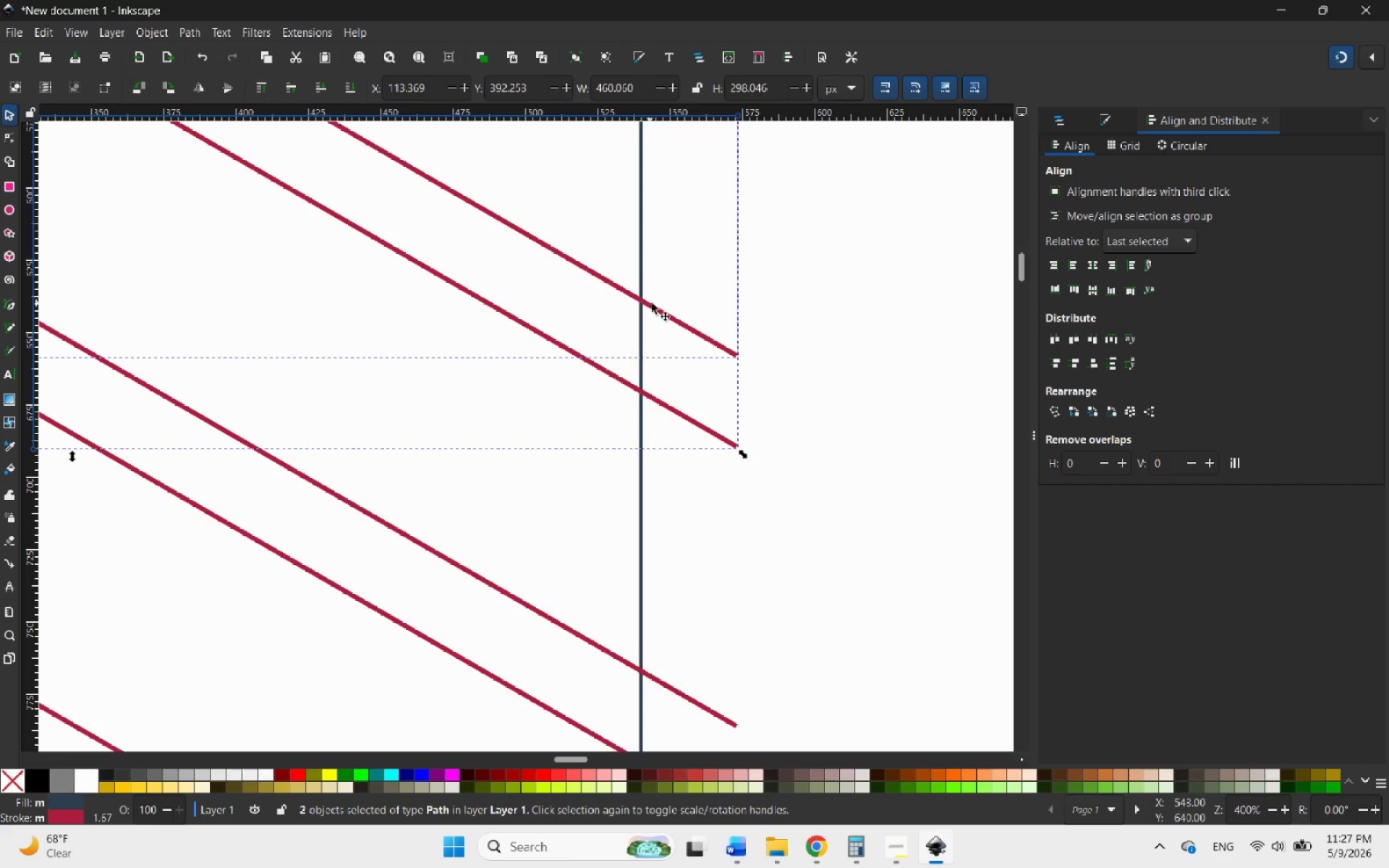 
hold_key(key=ControlLeft, duration=0.77)
scroll: coordinate [669, 336], scroll_direction: down, amount: 6.0
 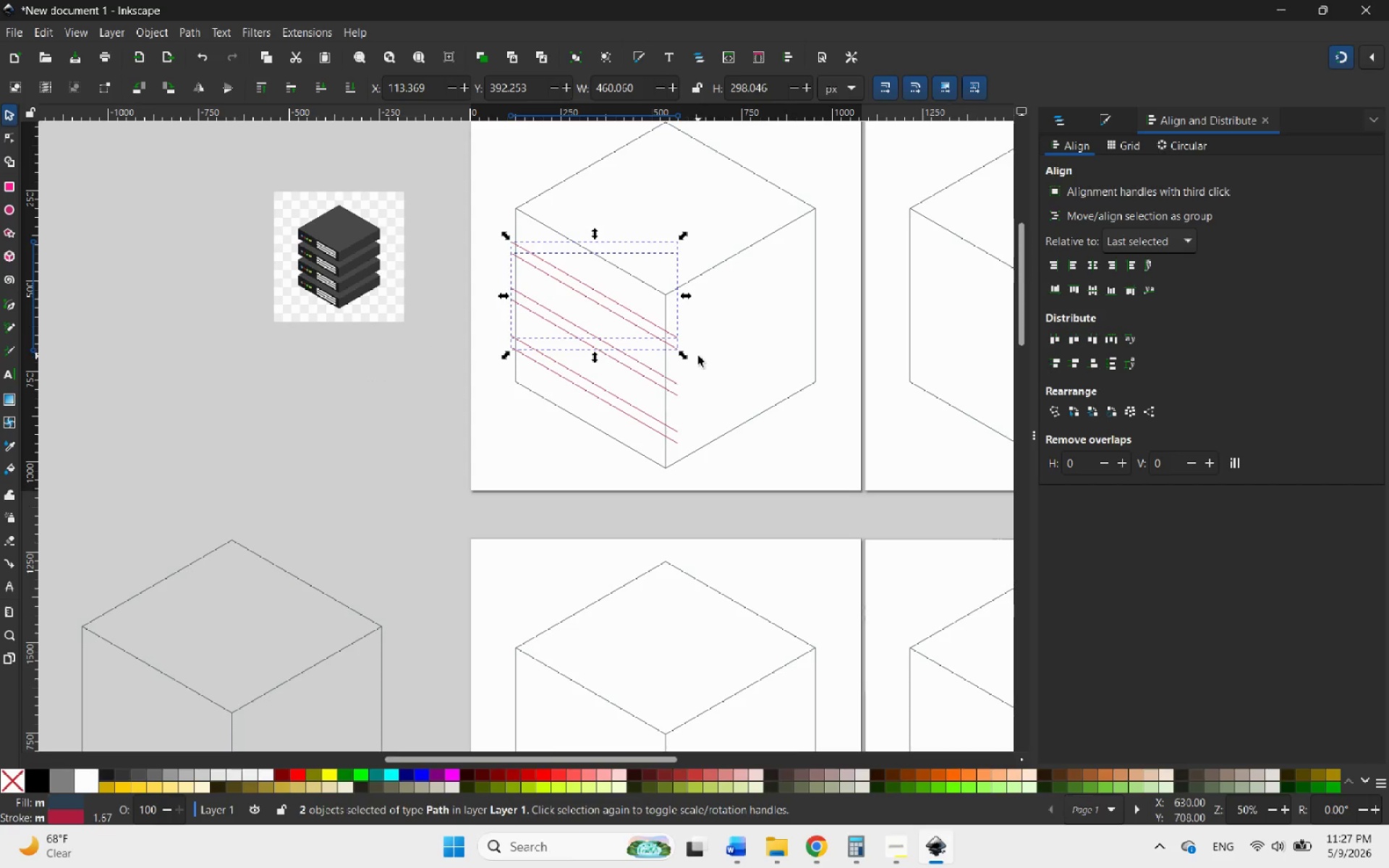 
left_click([698, 356])
 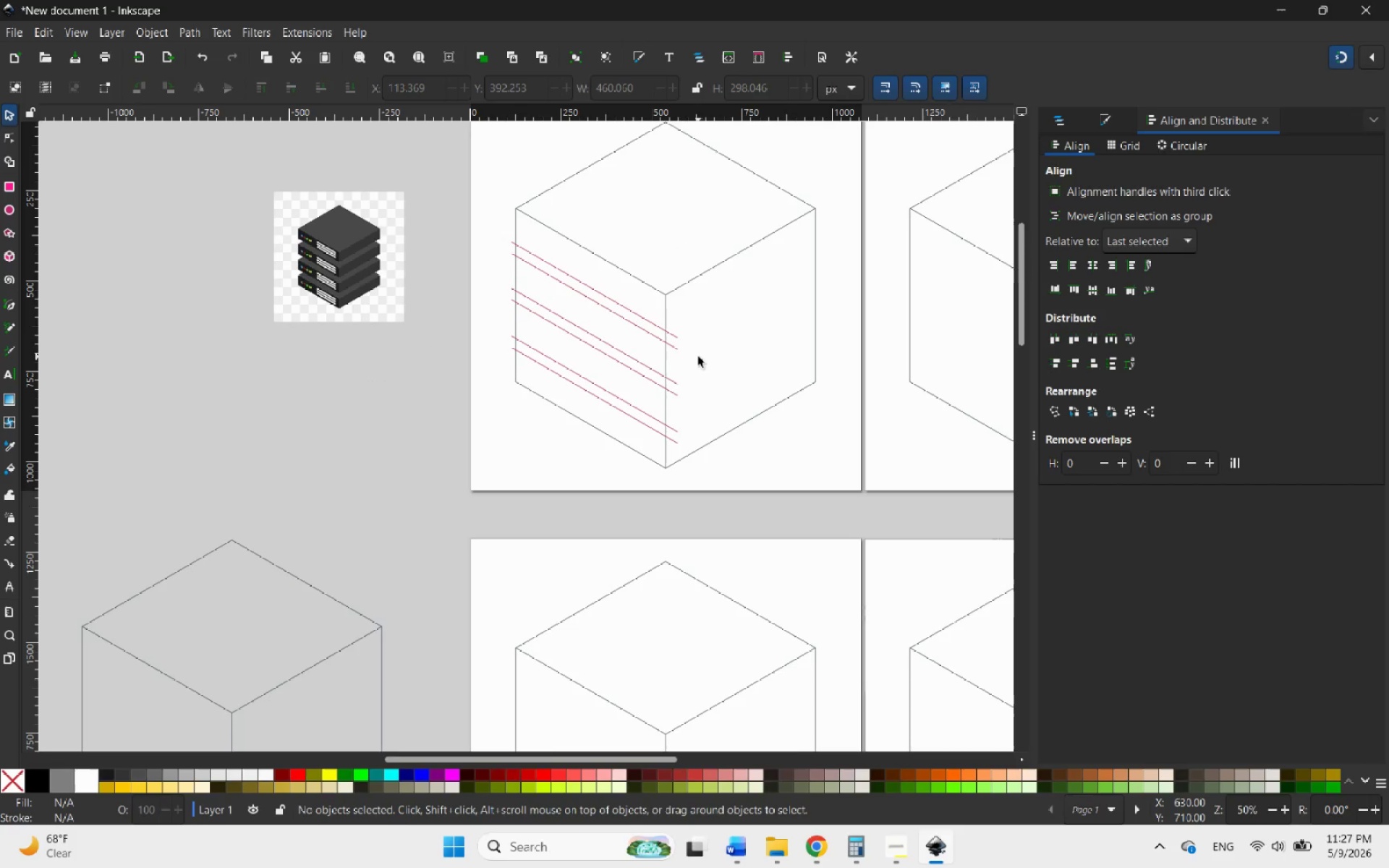 
hold_key(key=ControlLeft, duration=1.11)
scroll: coordinate [623, 281], scroll_direction: up, amount: 1.0
 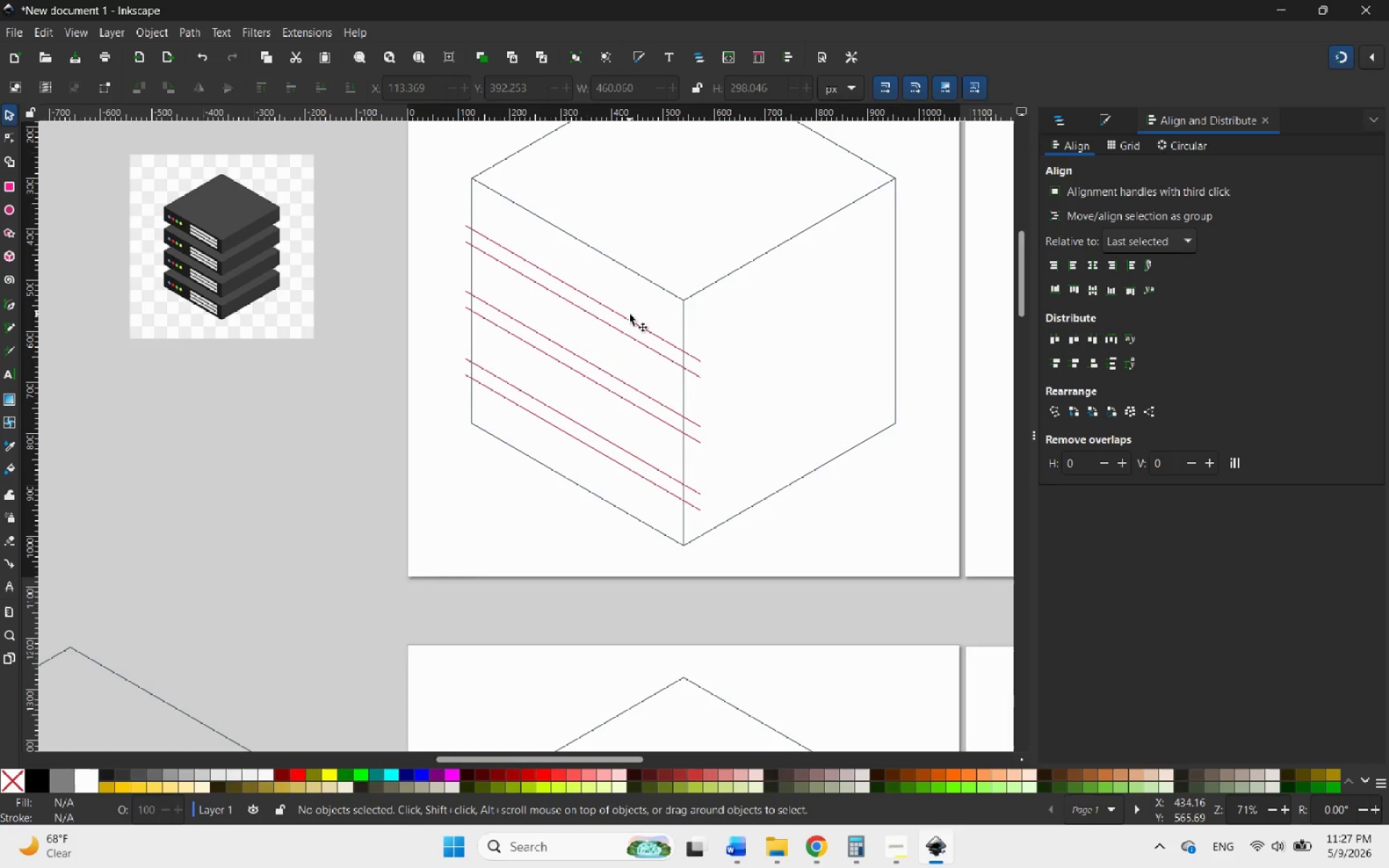 
left_click([629, 318])
 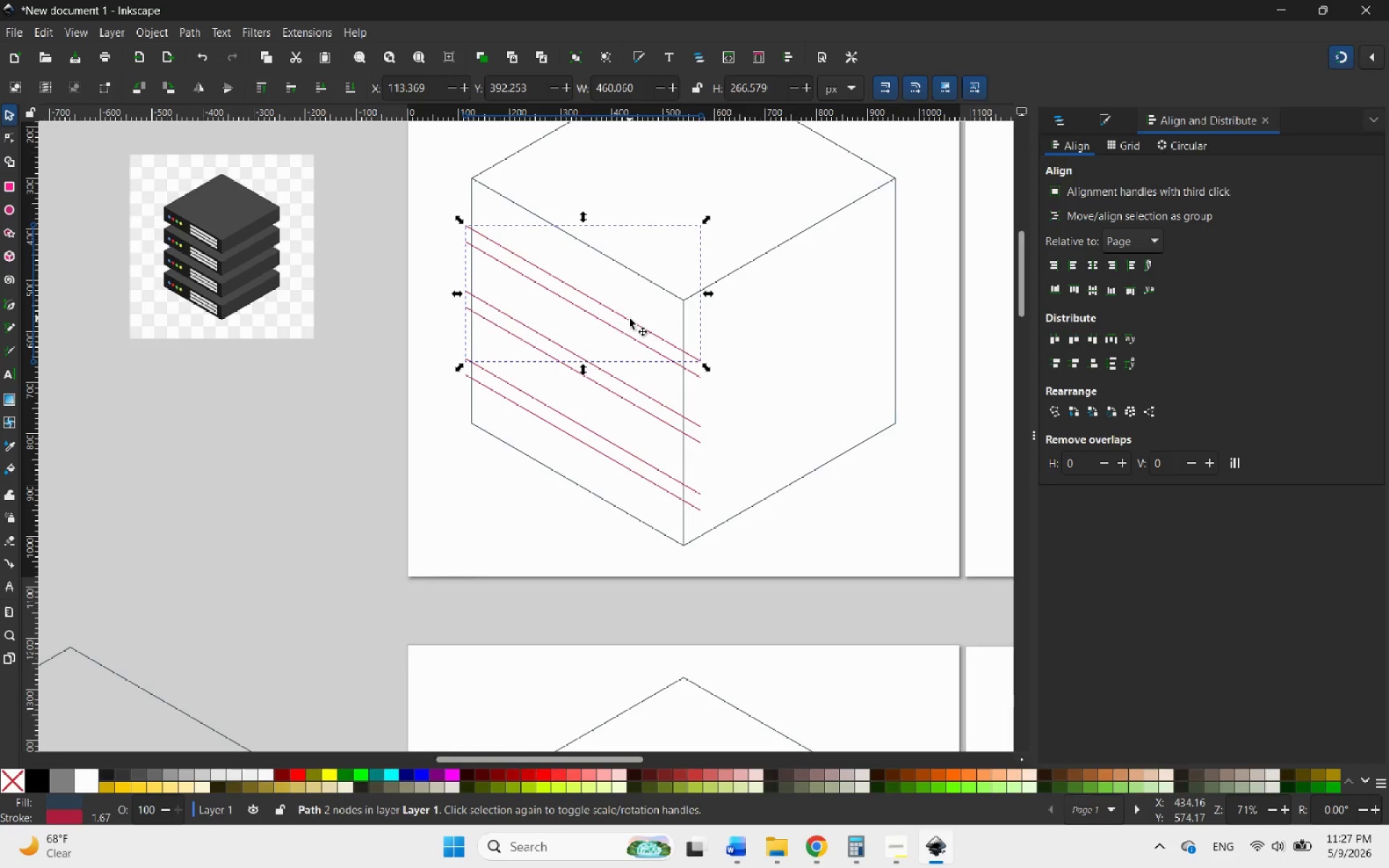 
right_click([629, 318])
 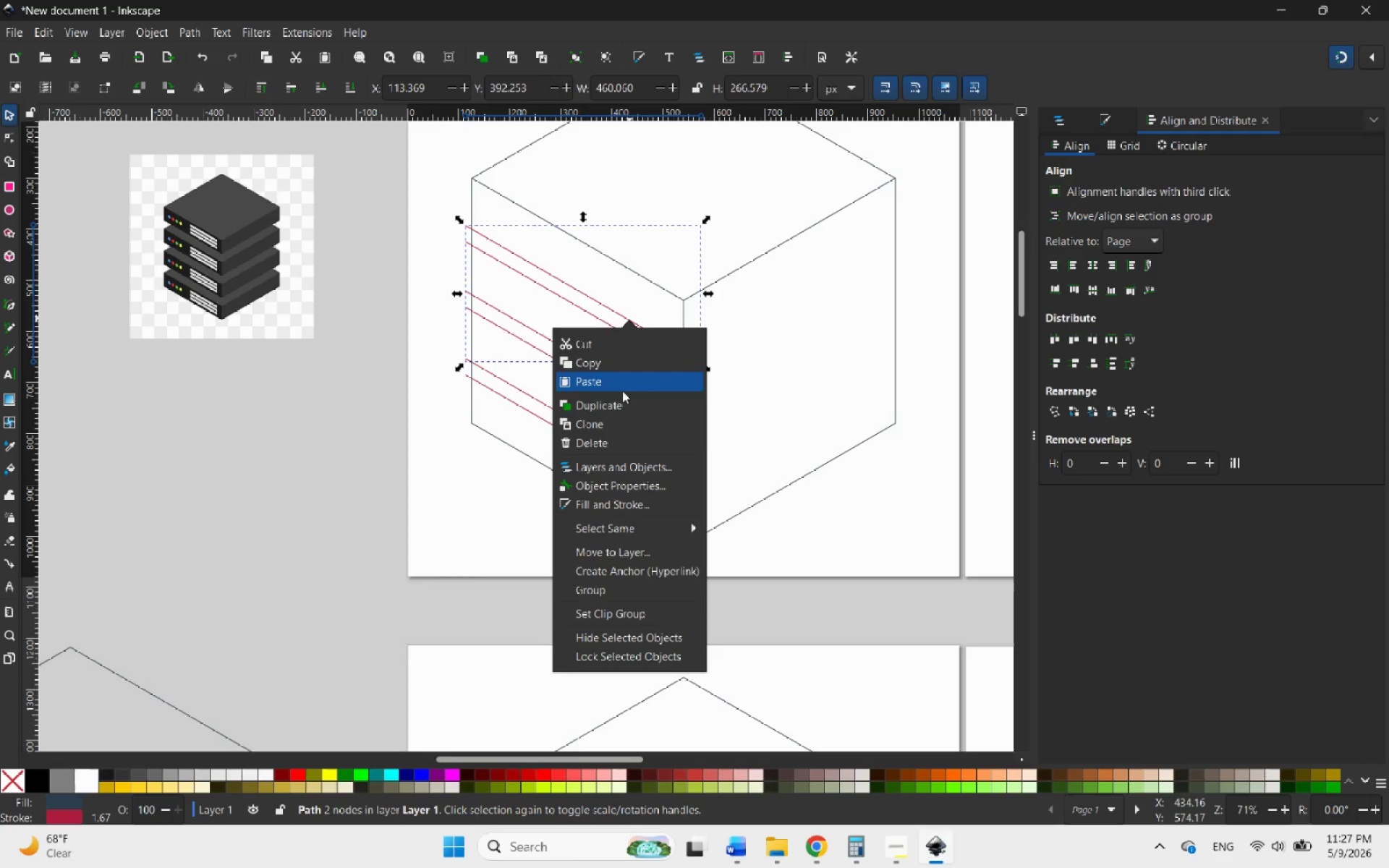 
left_click([605, 405])
 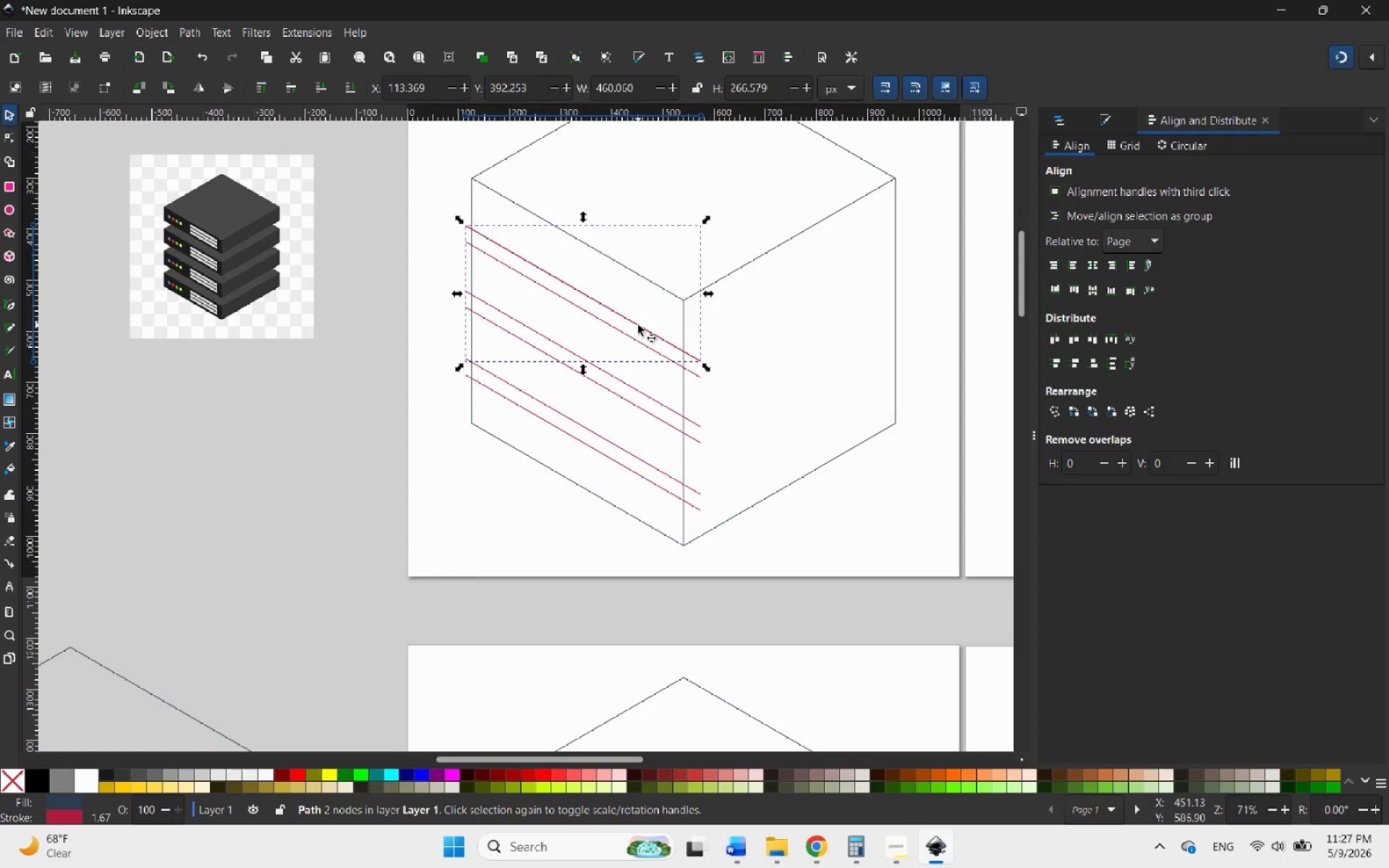 
left_click_drag(start_coordinate=[638, 325], to_coordinate=[613, 278])
 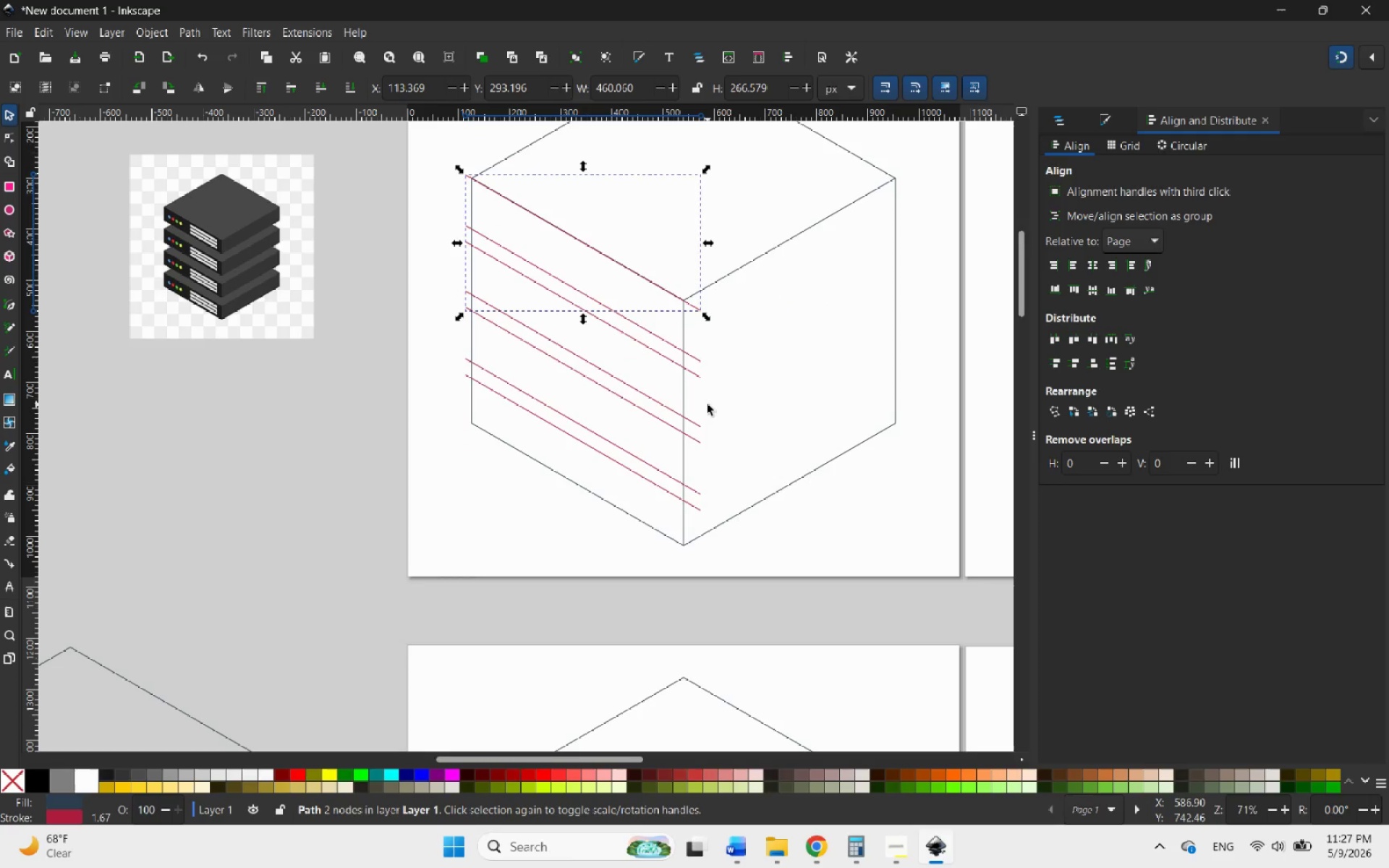 
hold_key(key=ControlLeft, duration=3.84)
 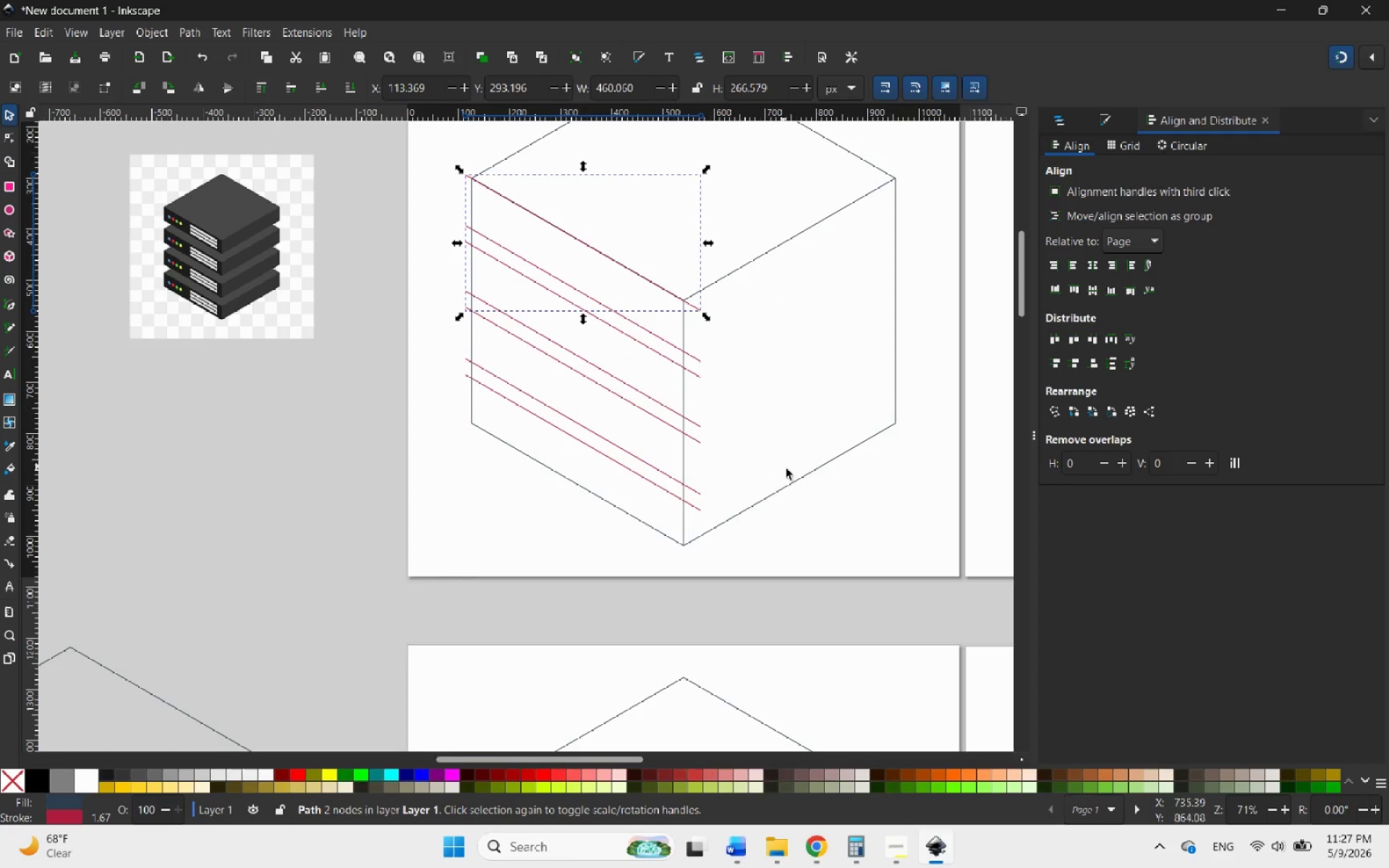 
left_click([739, 471])
 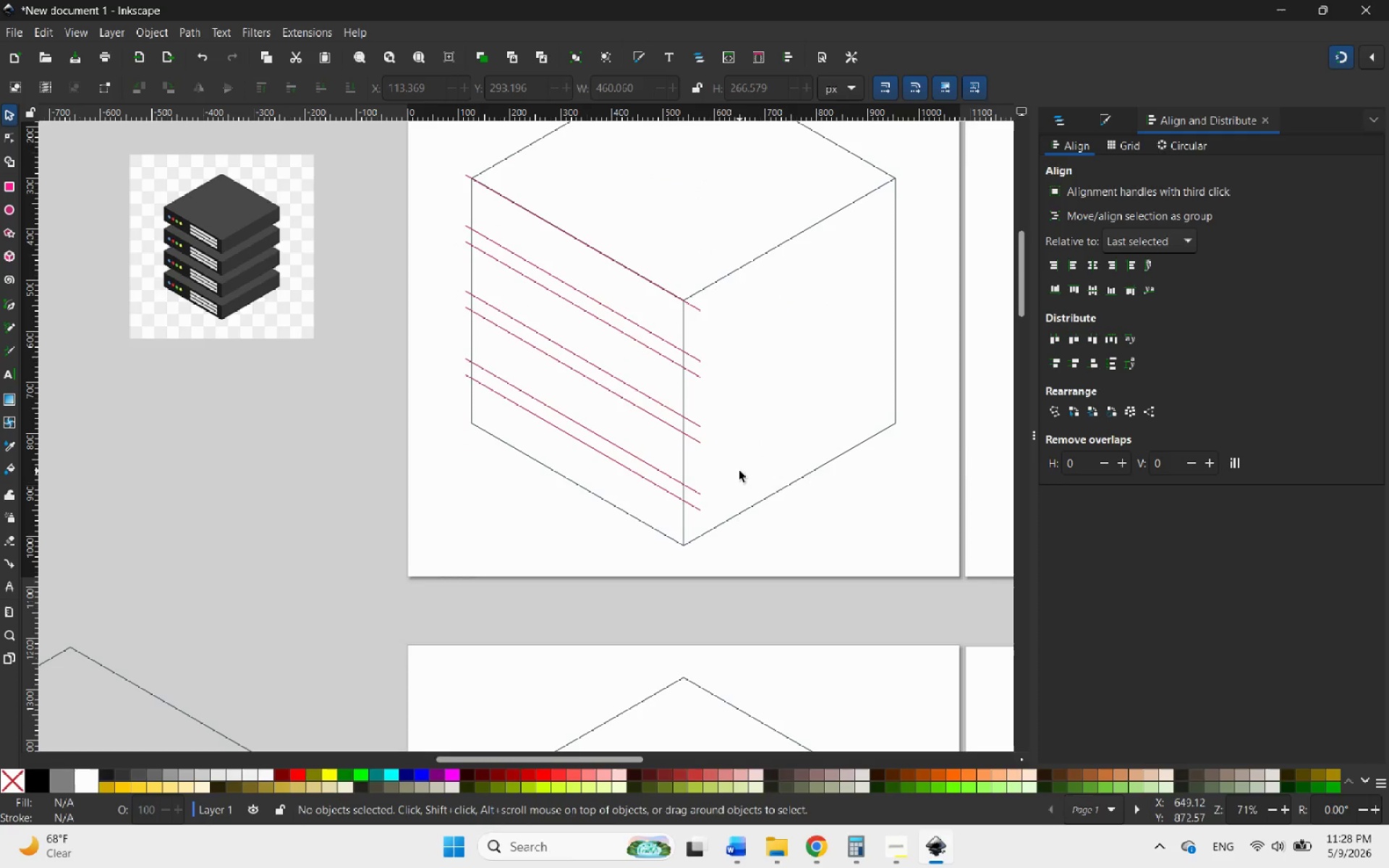 
hold_key(key=ControlLeft, duration=0.52)
scroll: coordinate [640, 516], scroll_direction: up, amount: 2.0
 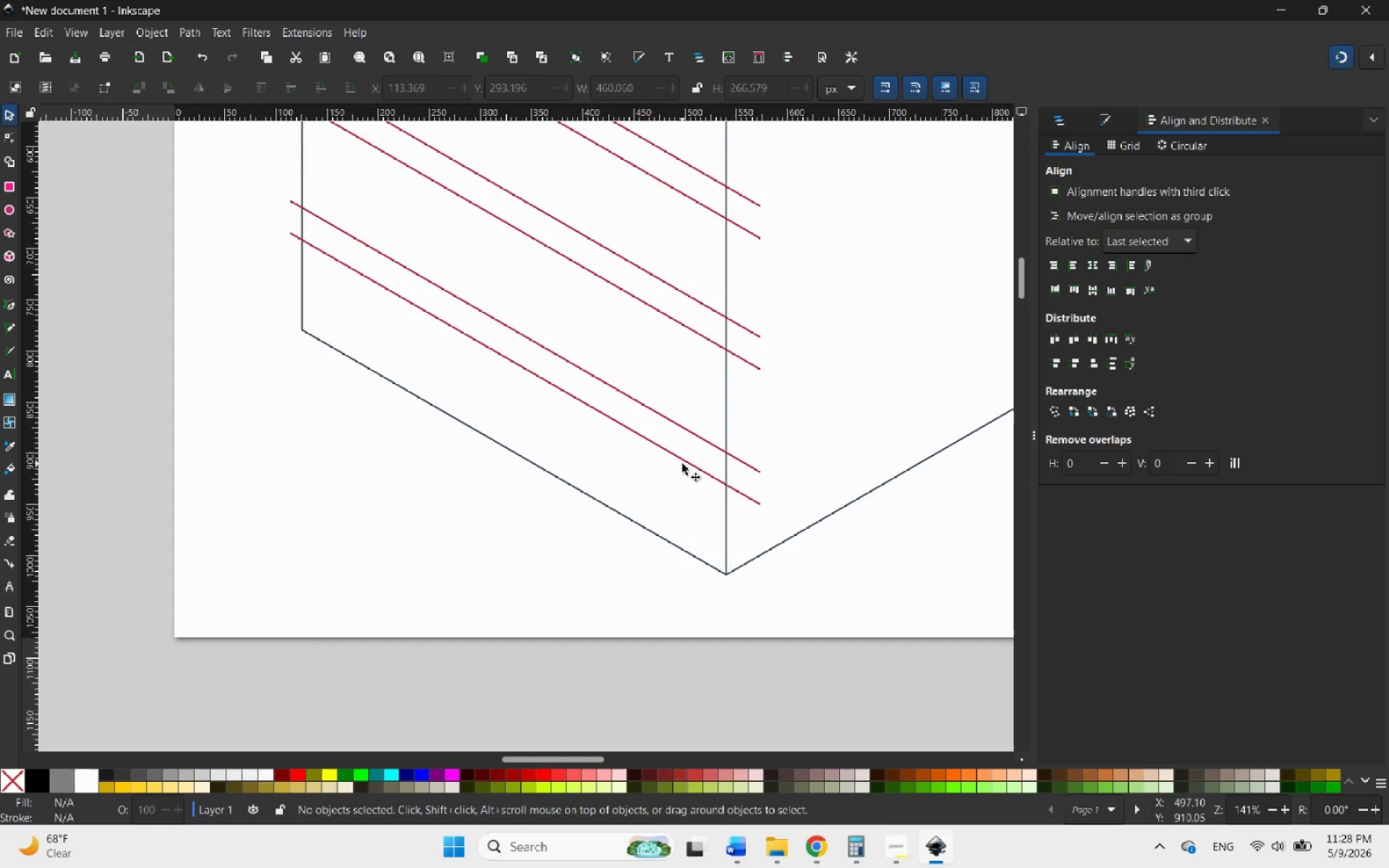 
left_click([682, 464])
 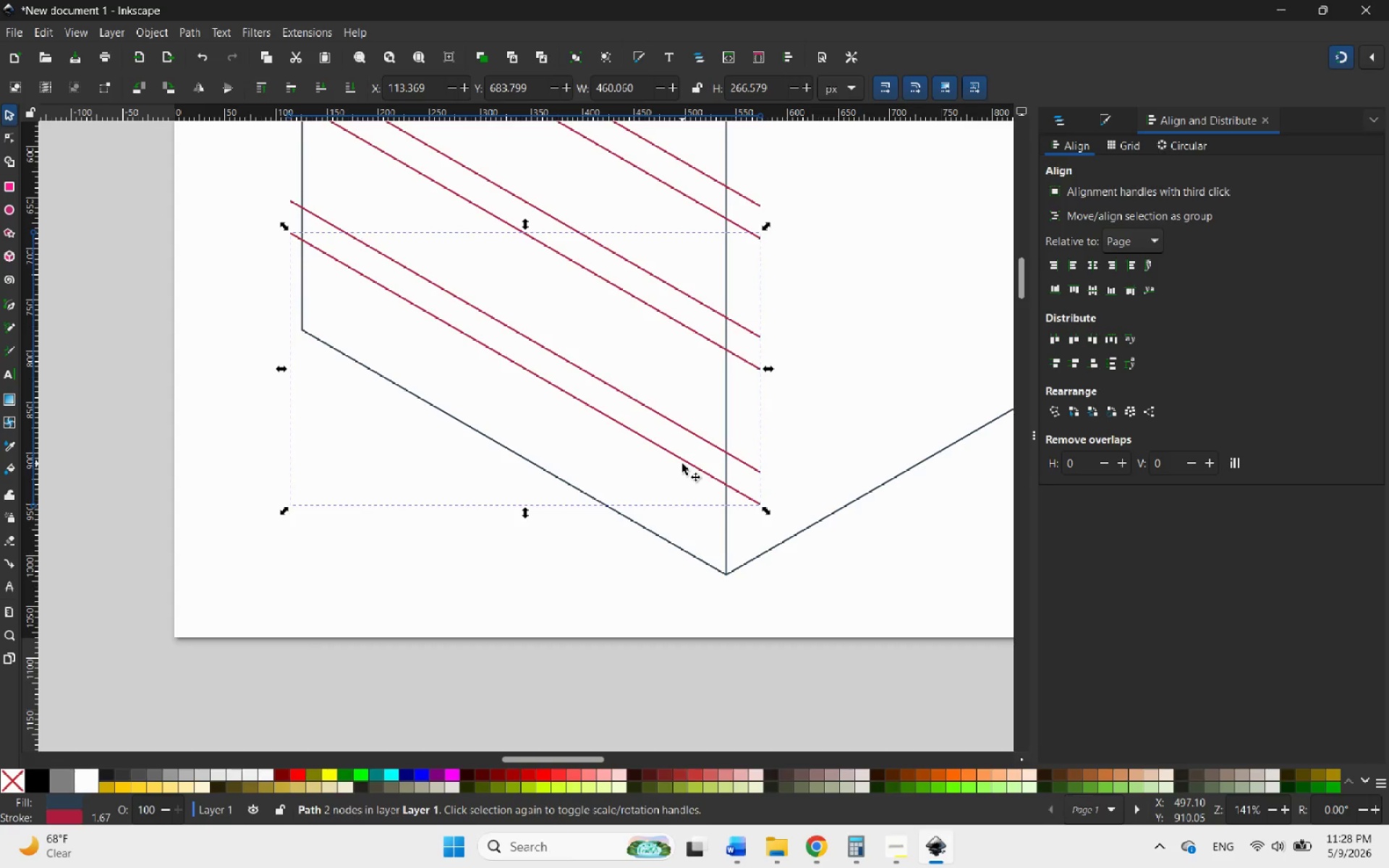 
right_click([682, 464])
 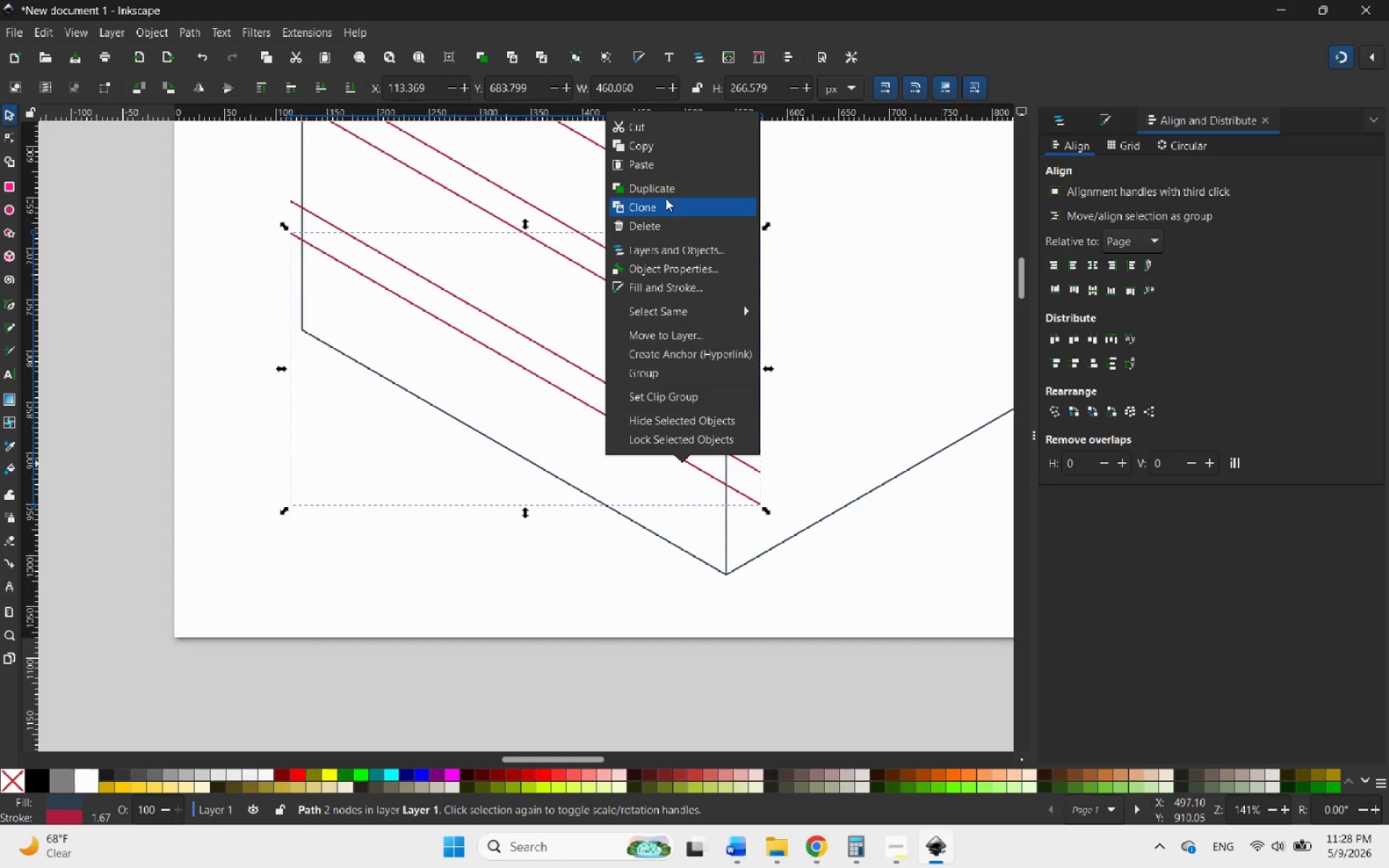 
left_click([656, 191])
 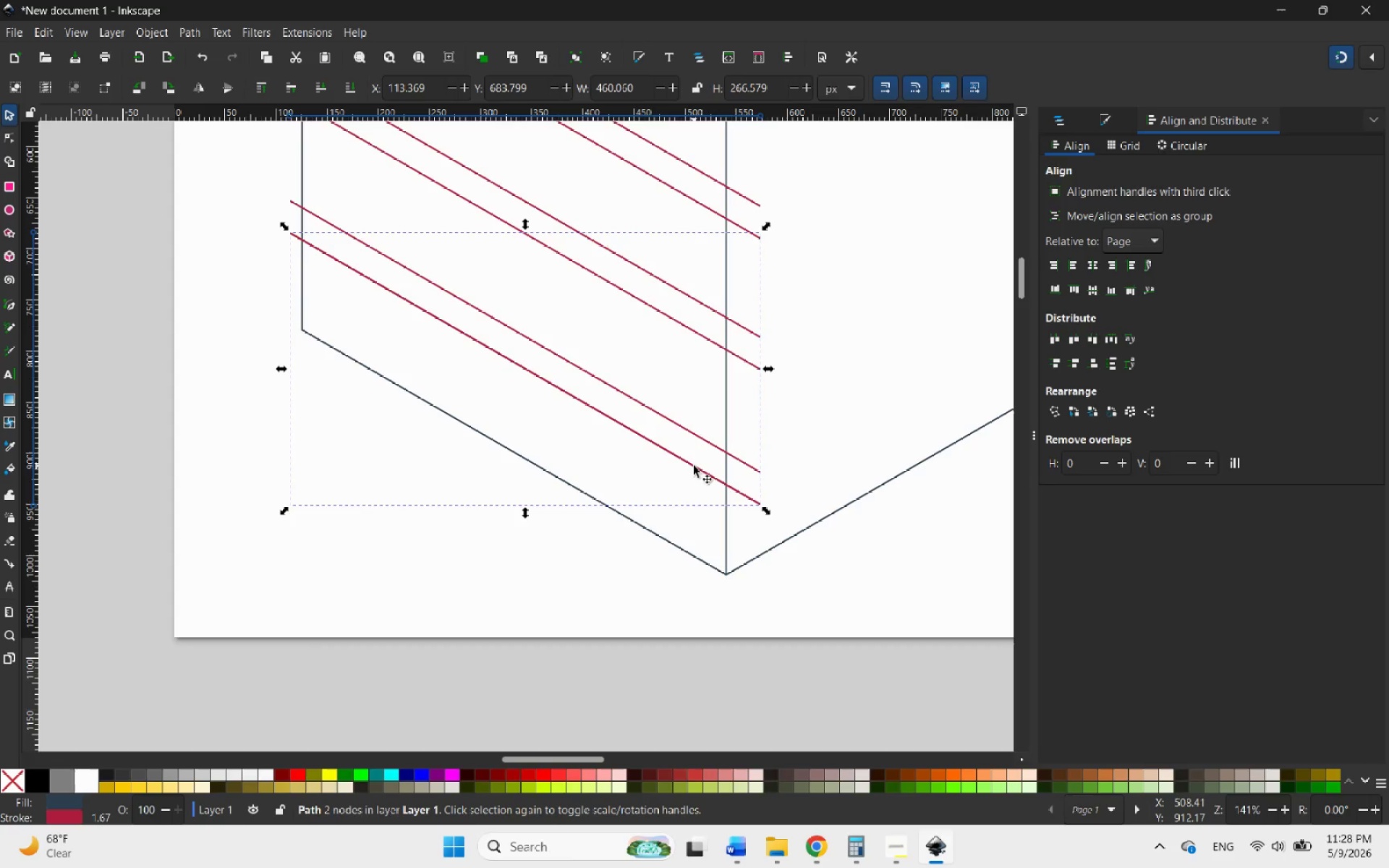 
left_click_drag(start_coordinate=[694, 466], to_coordinate=[672, 561])
 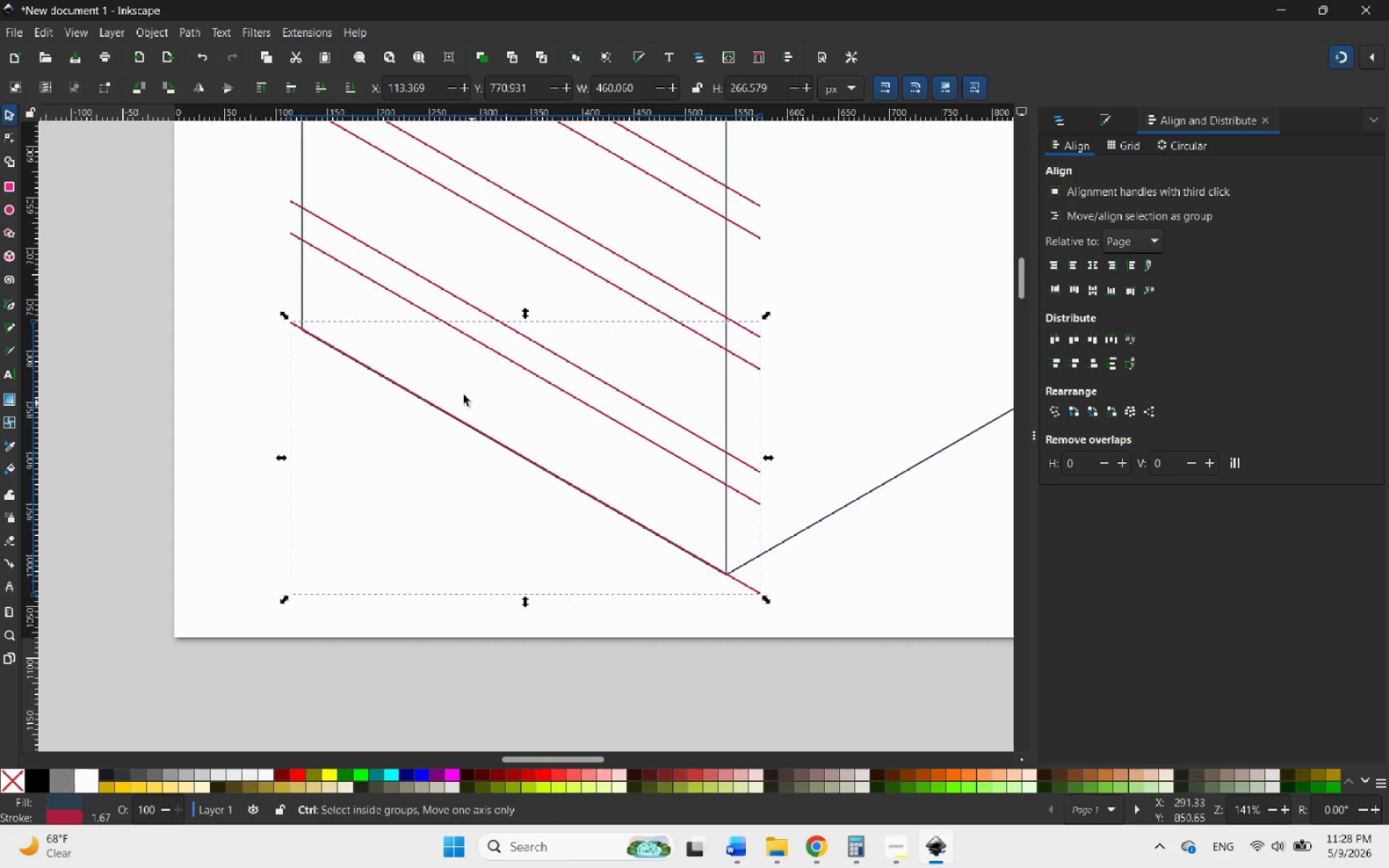 
hold_key(key=ControlLeft, duration=3.36)
 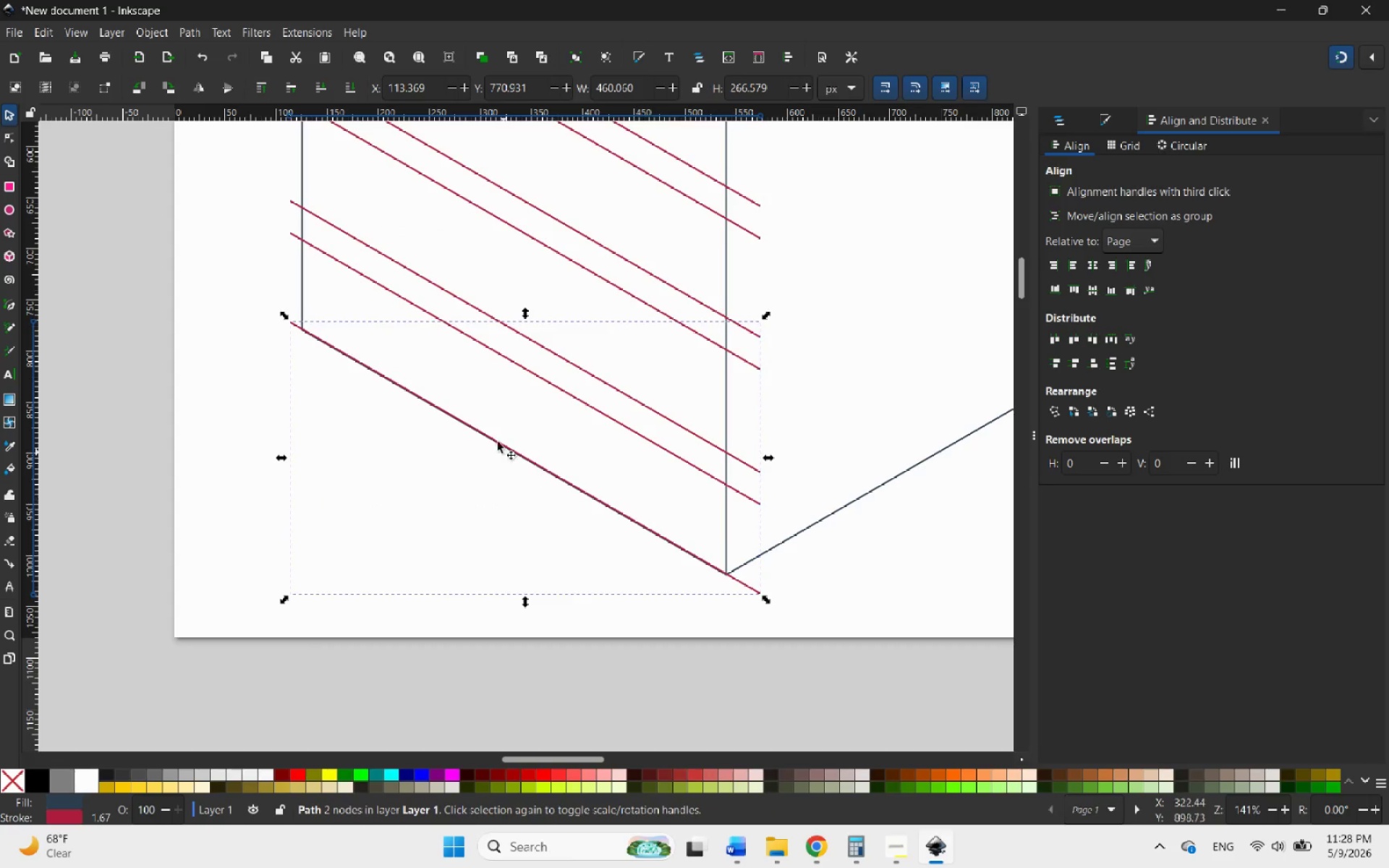 
hold_key(key=ControlLeft, duration=2.98)
scroll: coordinate [277, 307], scroll_direction: up, amount: 4.0
 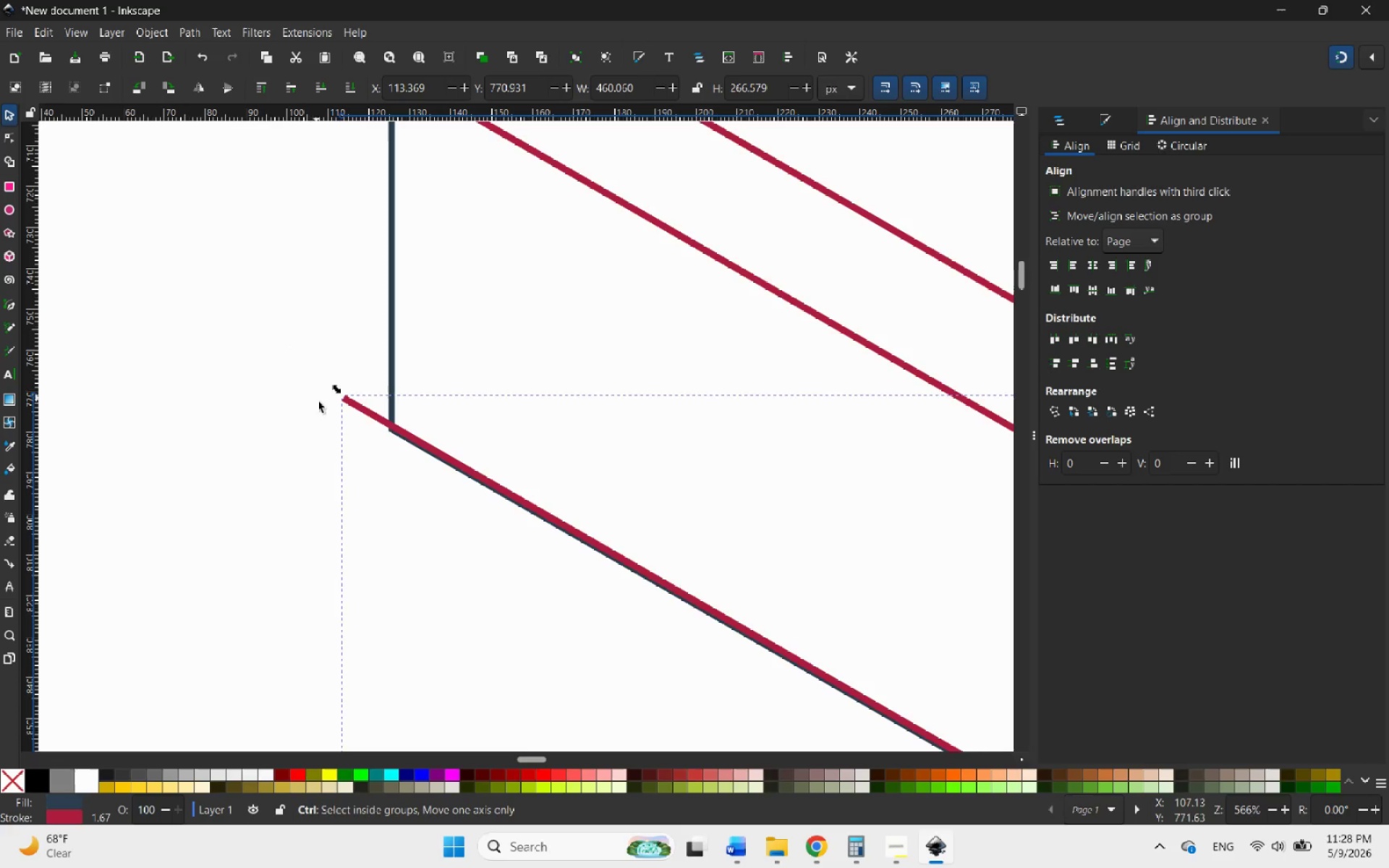 
scroll: coordinate [555, 480], scroll_direction: down, amount: 9.0
 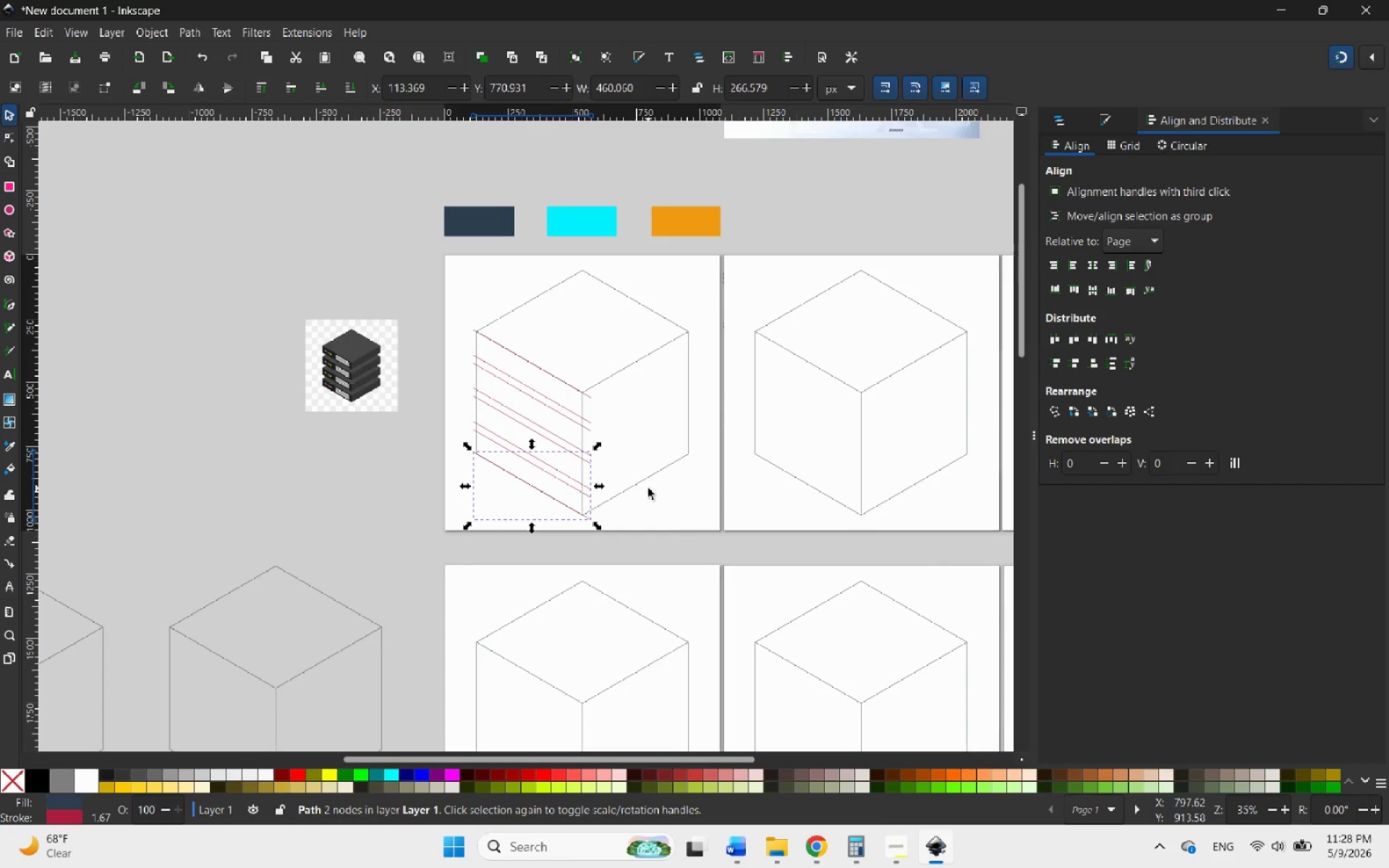 
left_click([648, 488])
 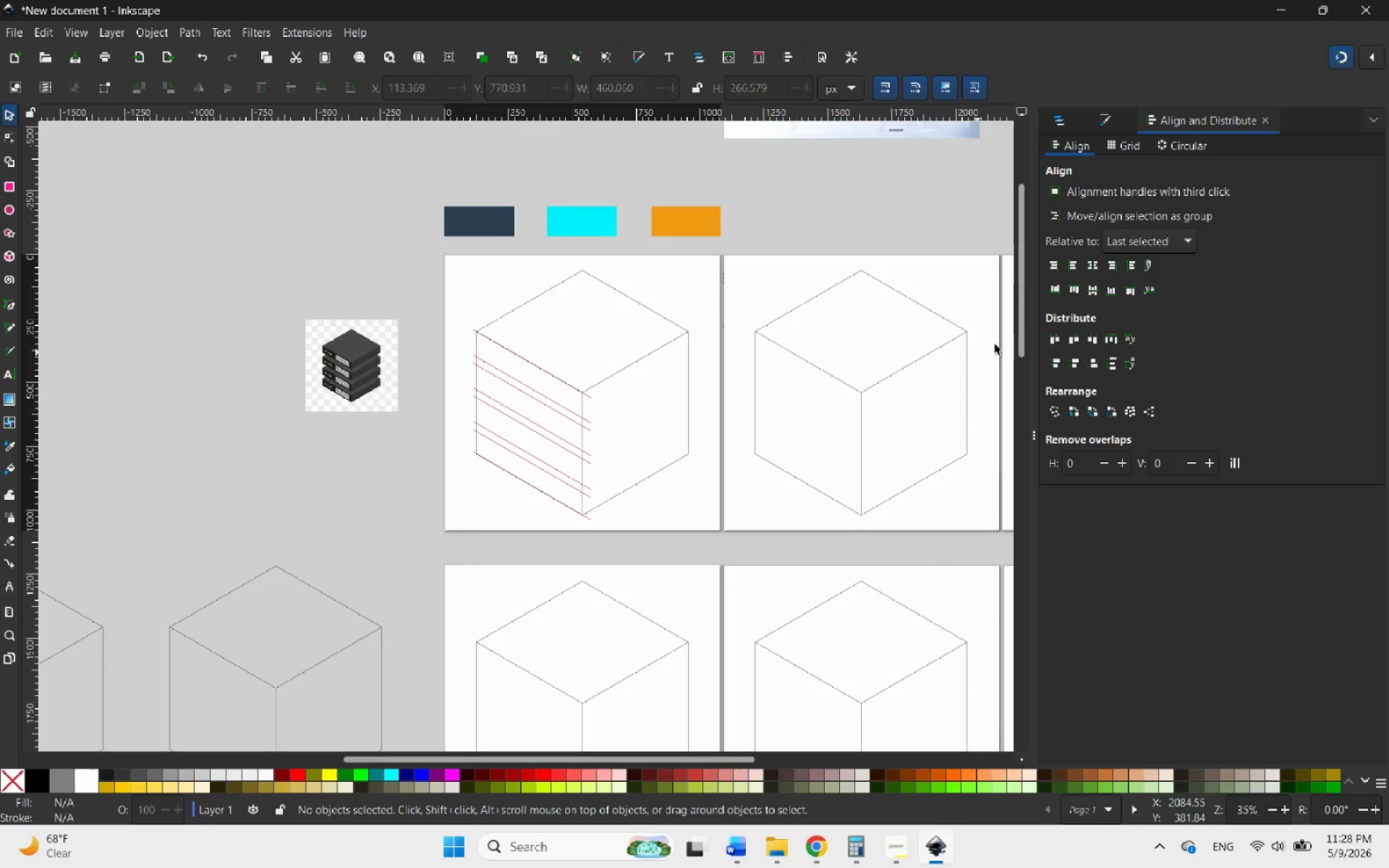 
hold_key(key=ControlLeft, duration=0.64)
scroll: coordinate [606, 301], scroll_direction: down, amount: 1.0
 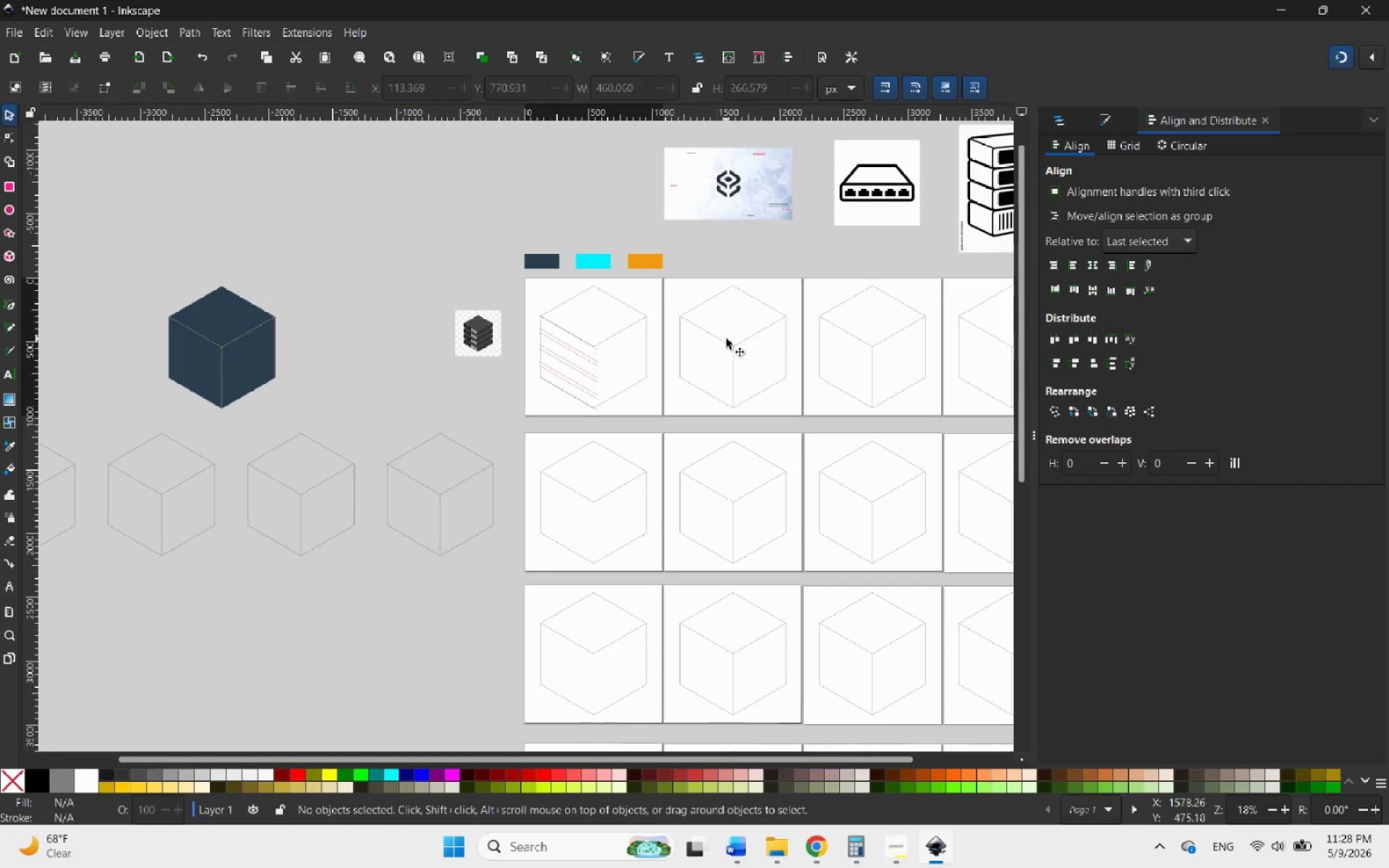 
left_click([726, 339])
 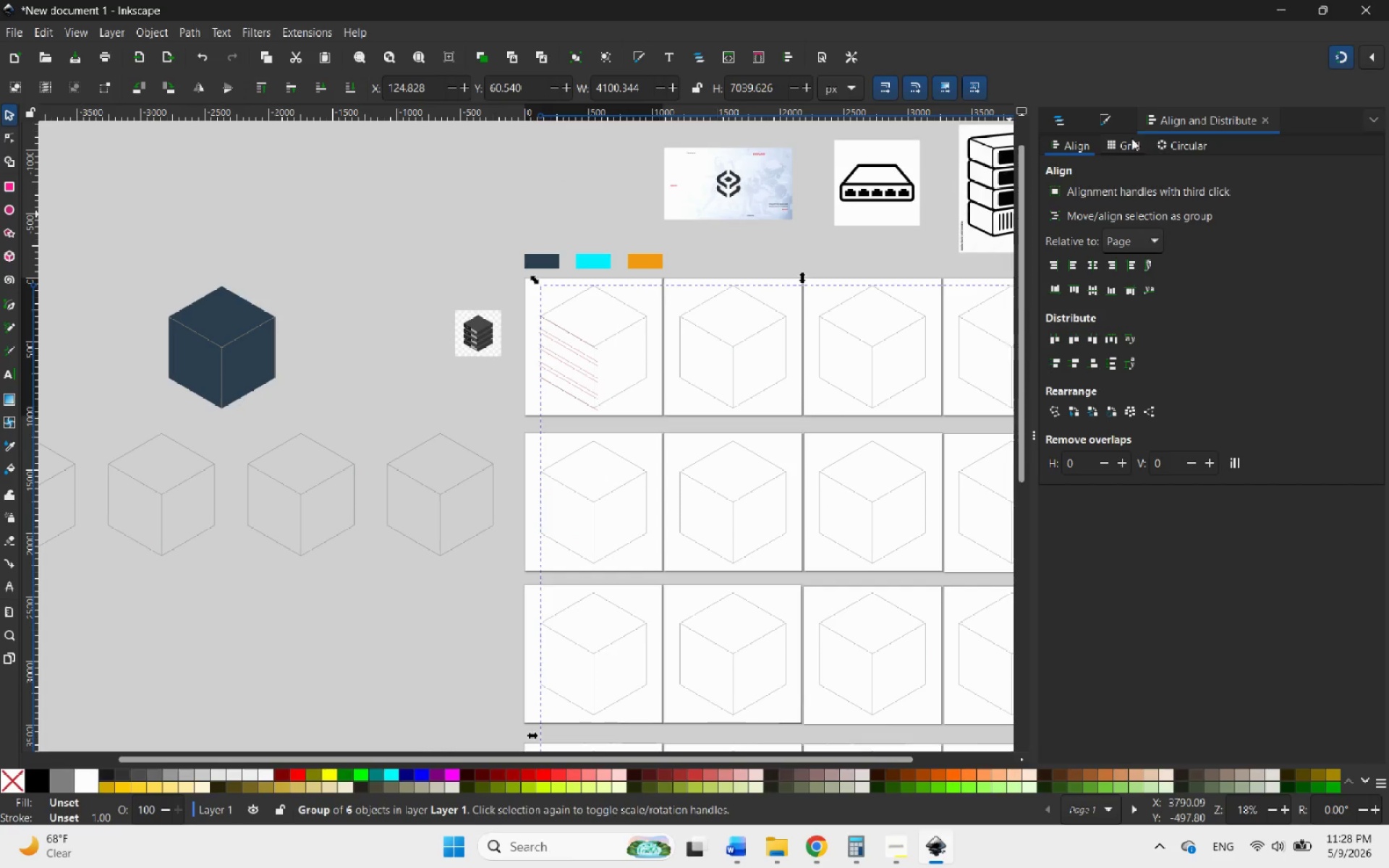 
left_click([1069, 124])
 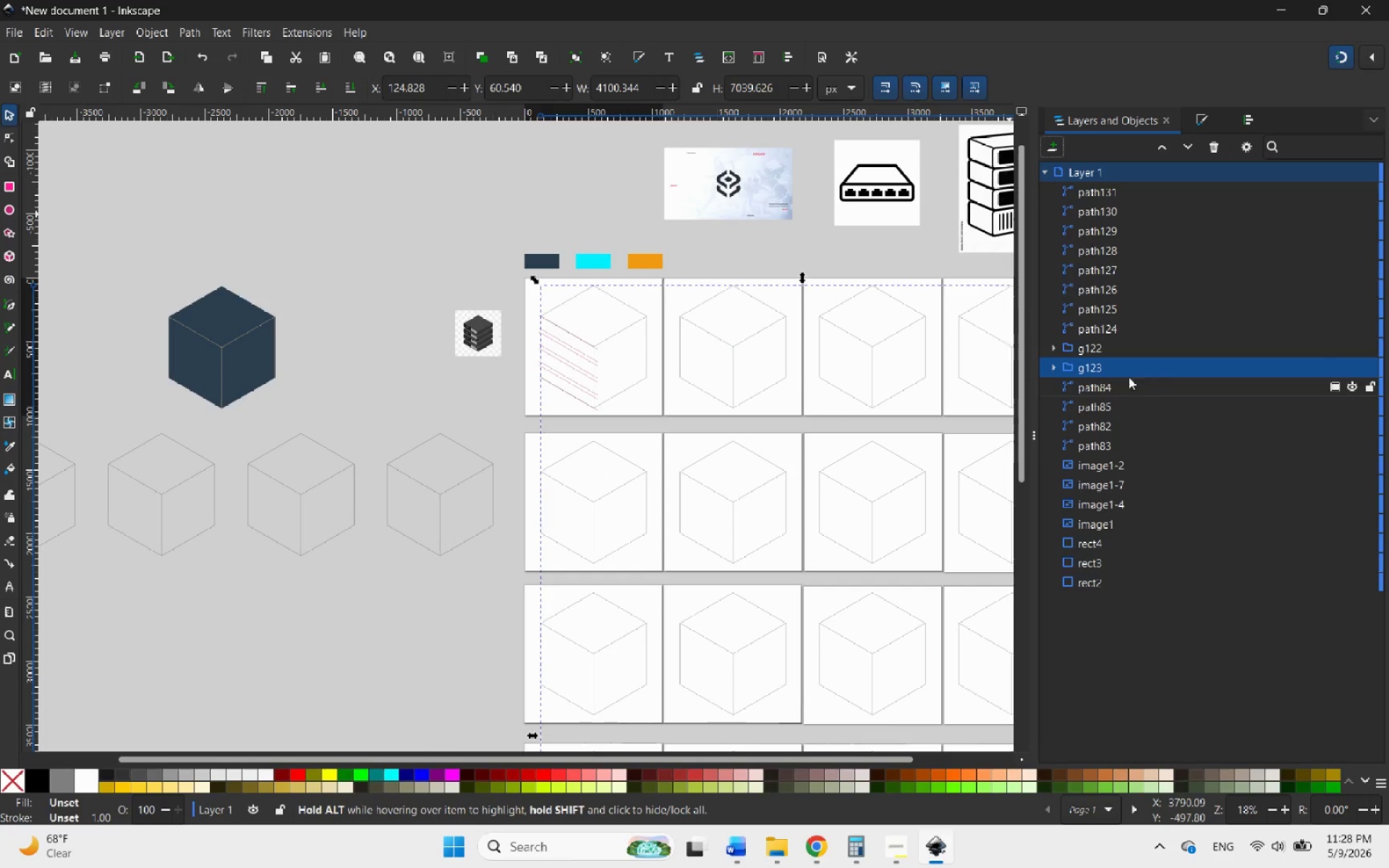 
left_click([1053, 366])
 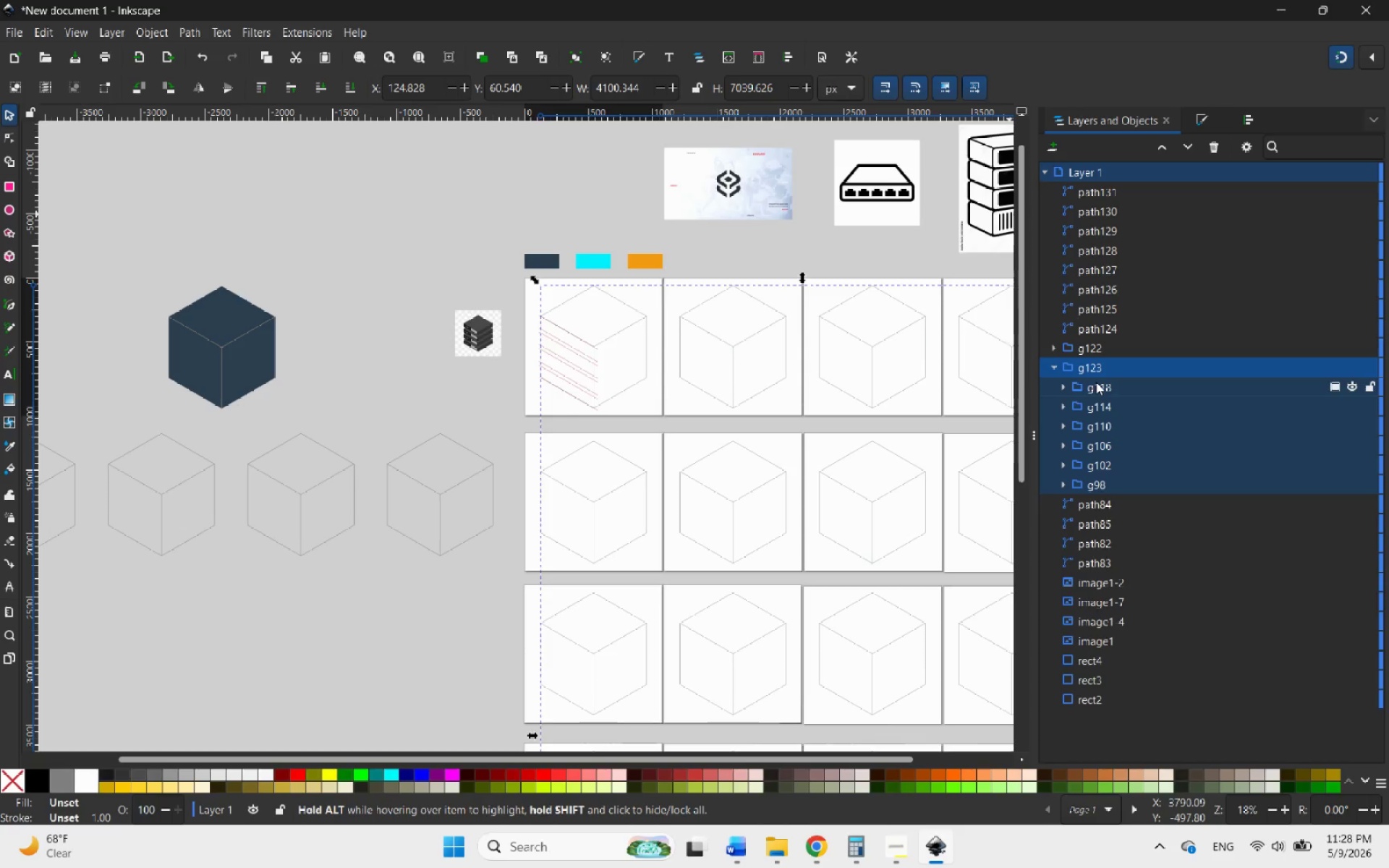 
left_click([1096, 383])
 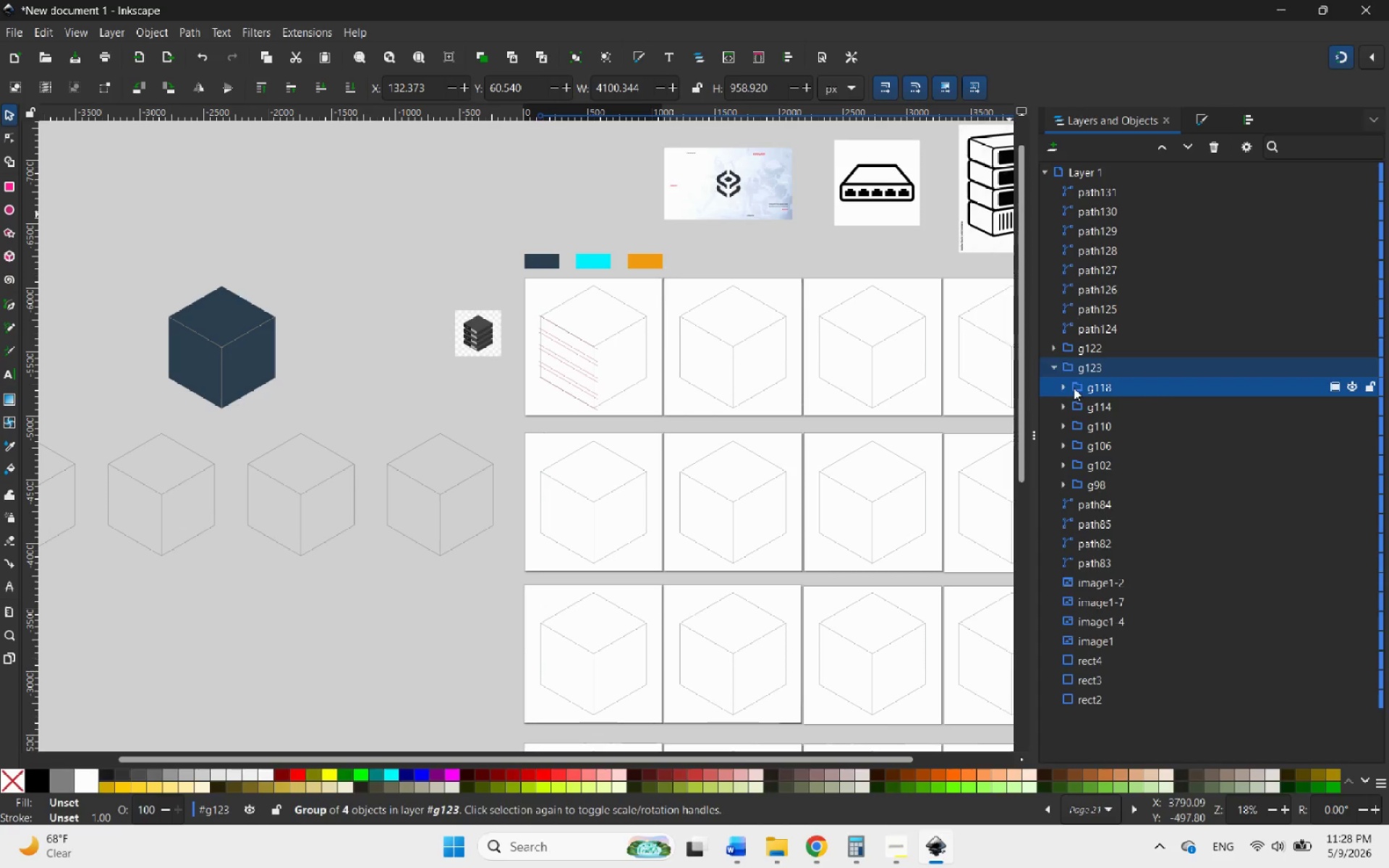 
left_click([1064, 388])
 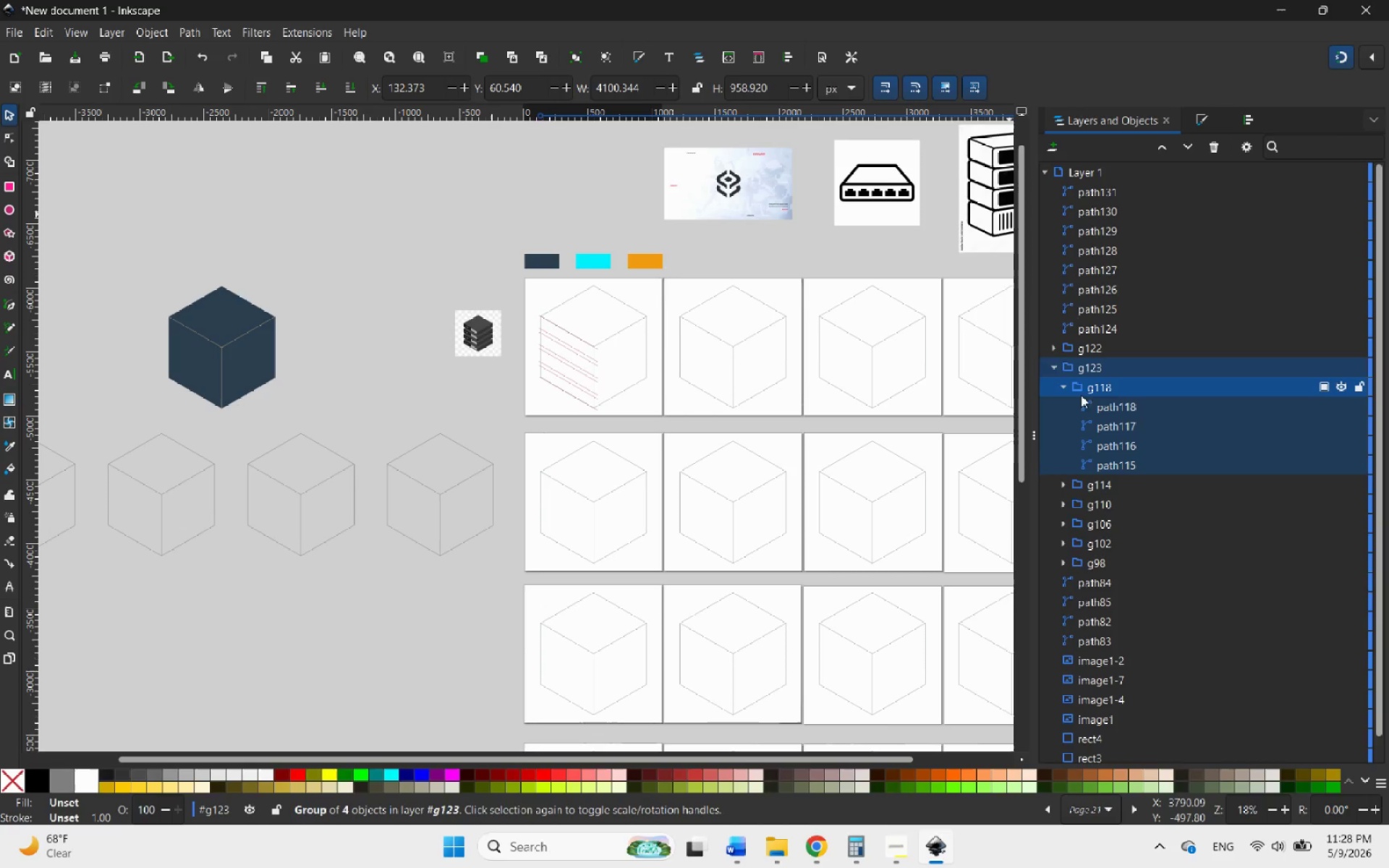 
left_click([1063, 386])
 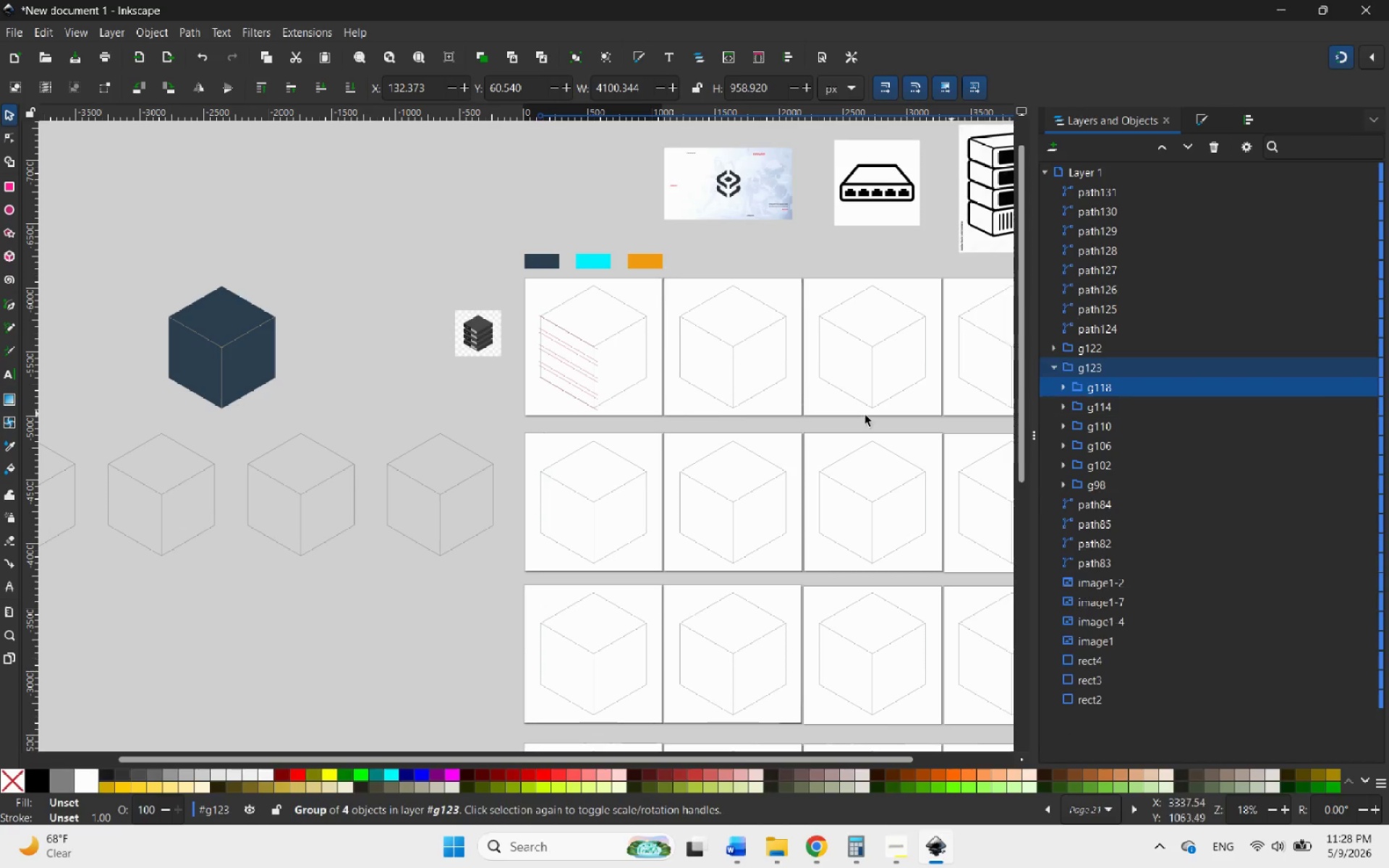 
hold_key(key=ControlLeft, duration=1.28)
scroll: coordinate [681, 394], scroll_direction: down, amount: 3.0
 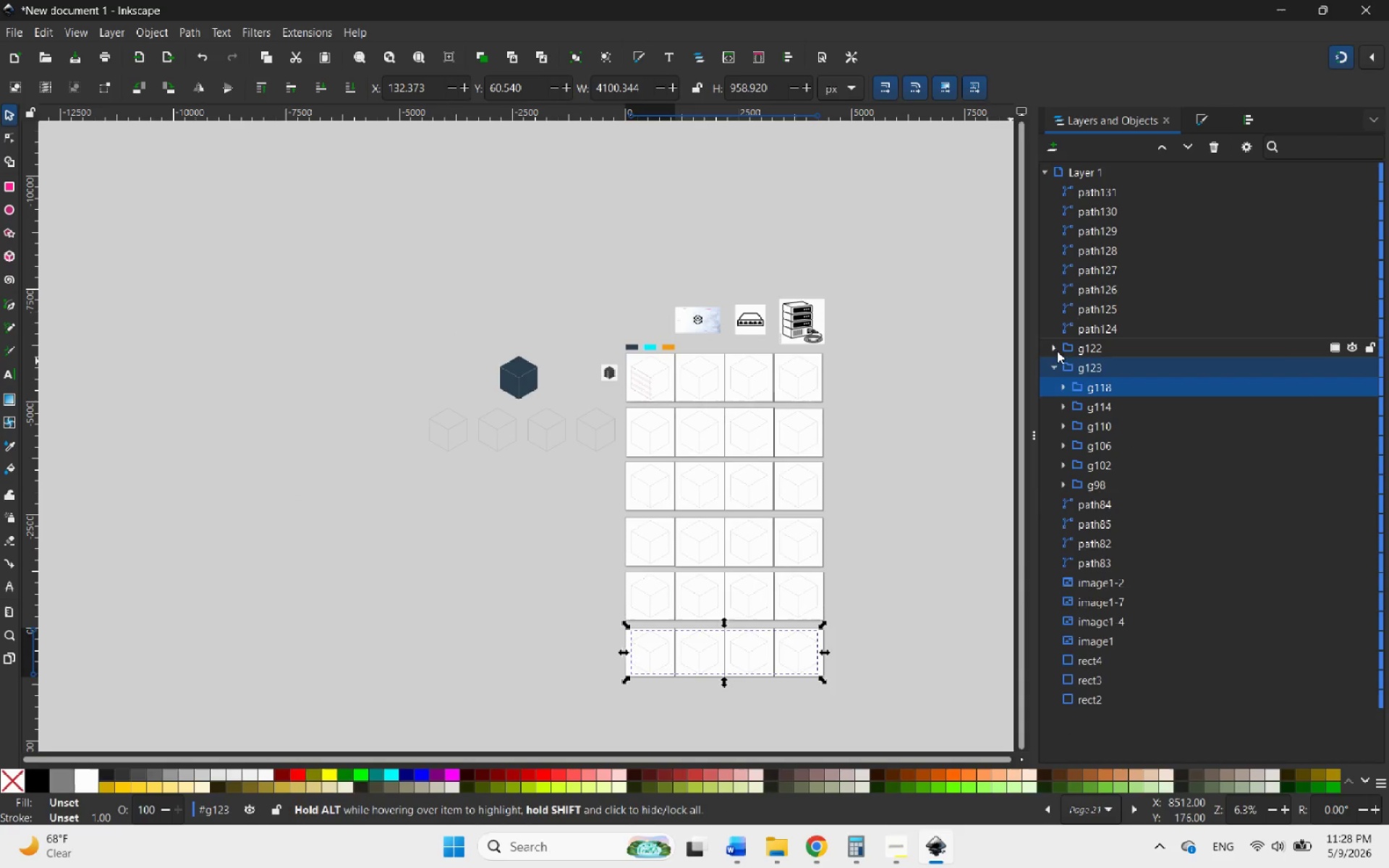 
left_click([1053, 351])
 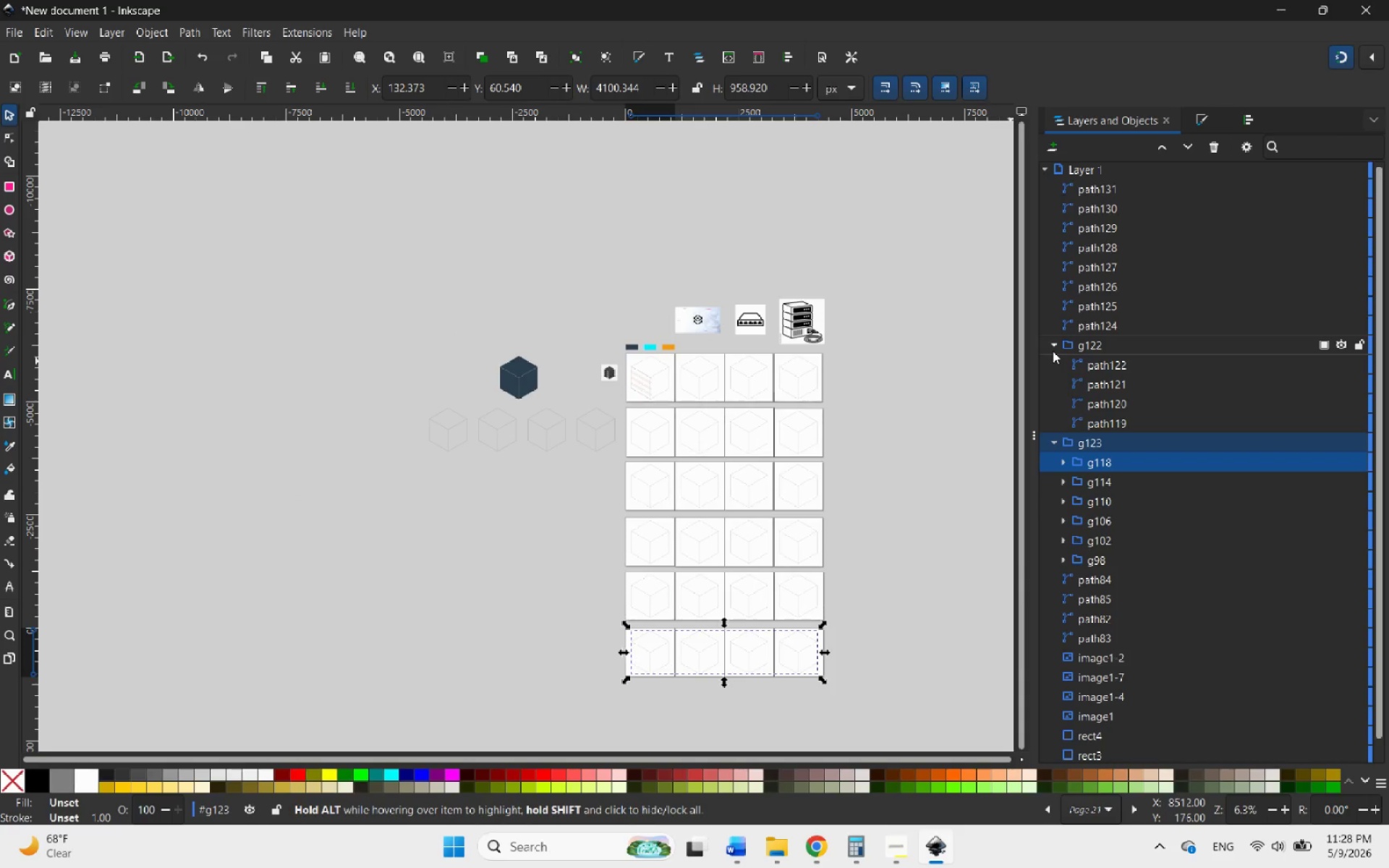 
left_click([1053, 351])
 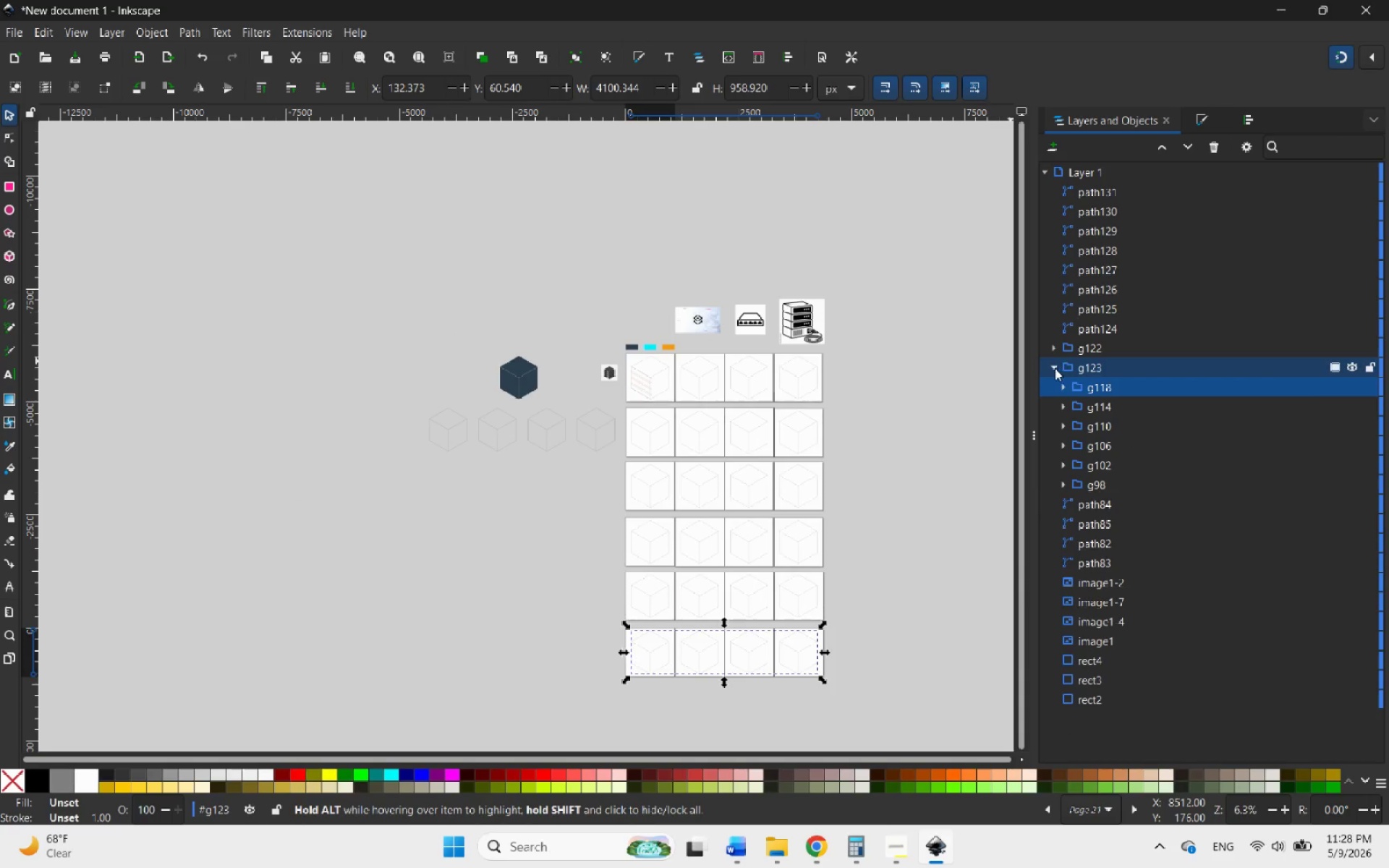 
left_click([1055, 368])
 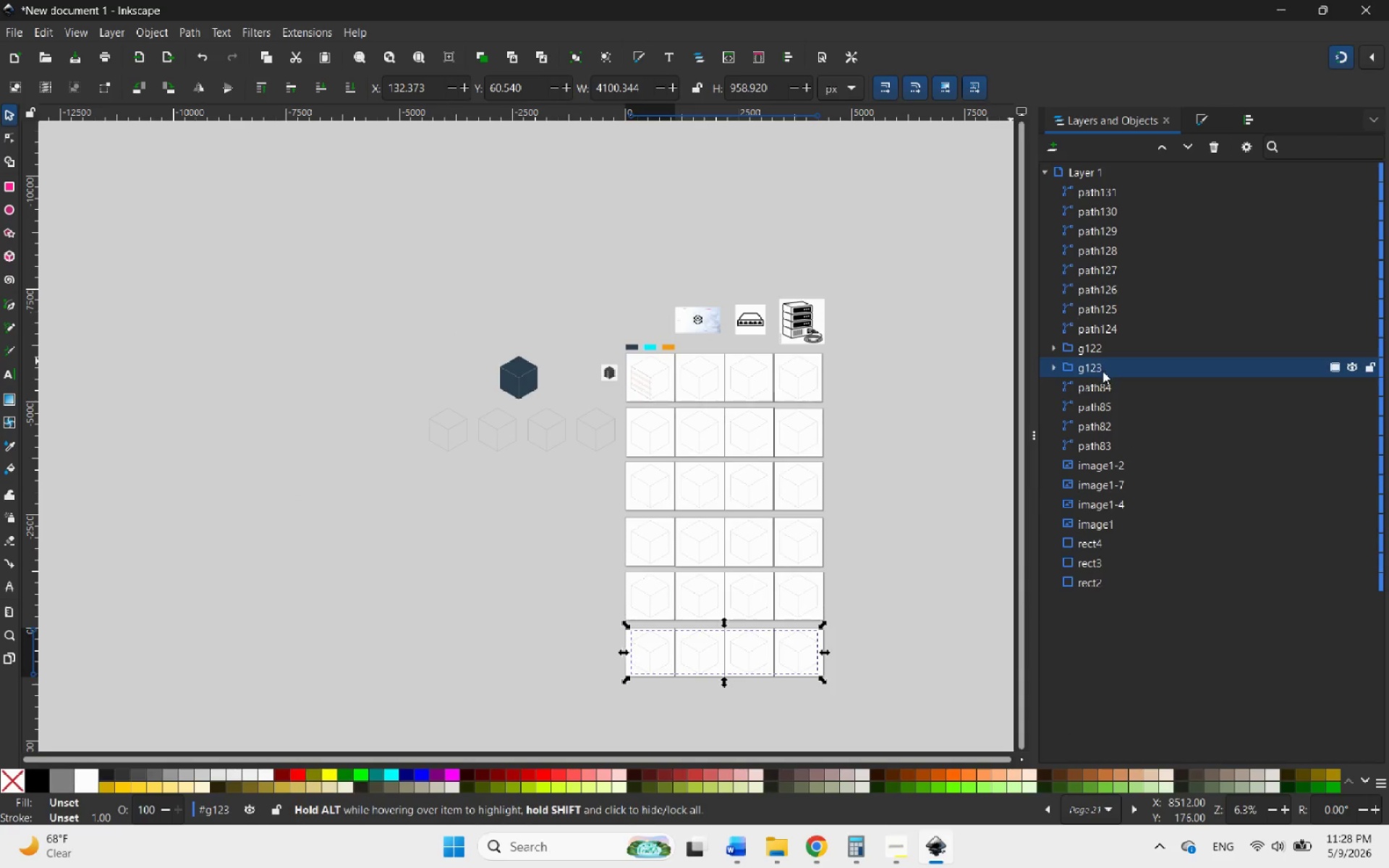 
left_click([1103, 371])
 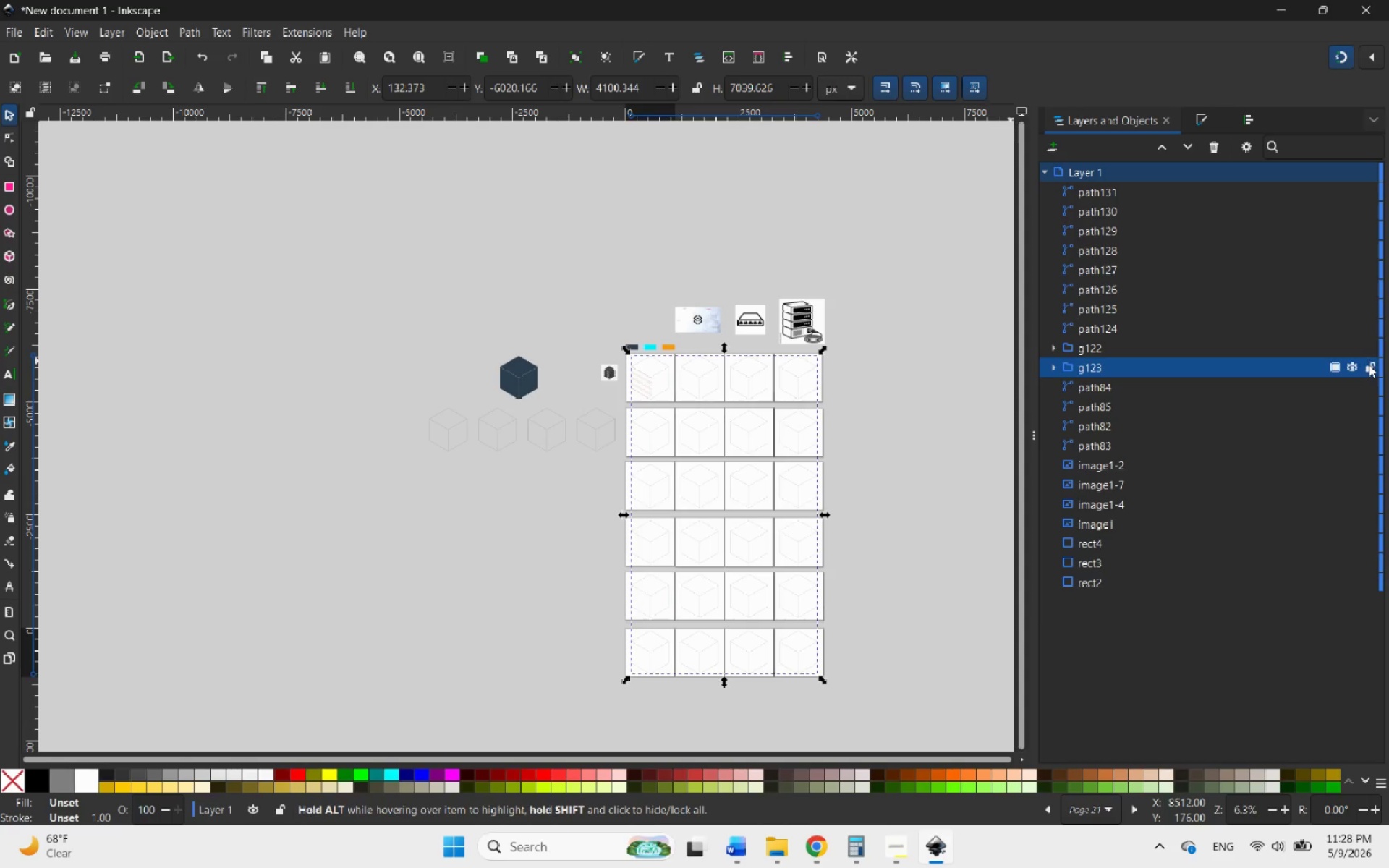 
left_click([1369, 366])
 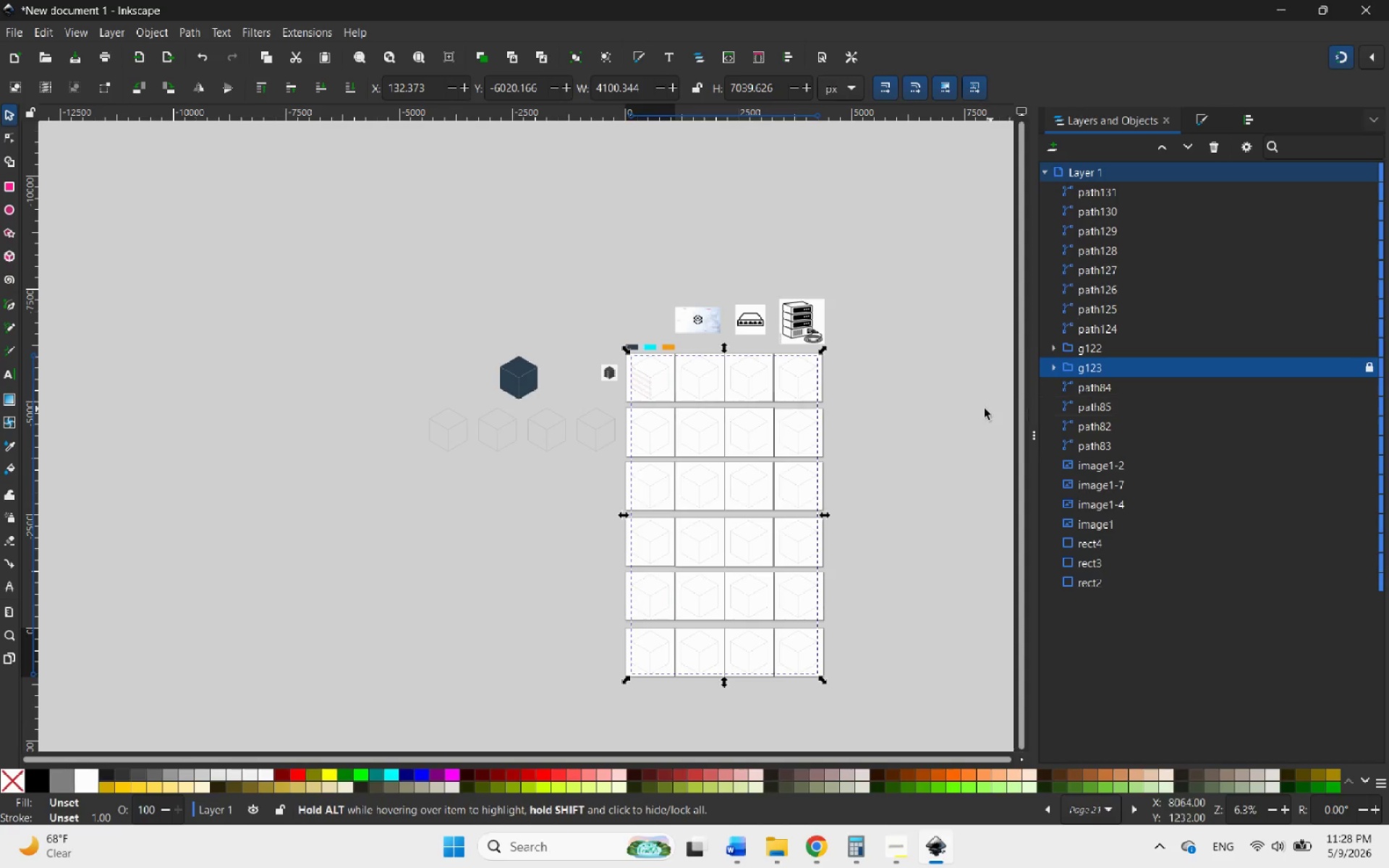 
left_click([701, 413])
 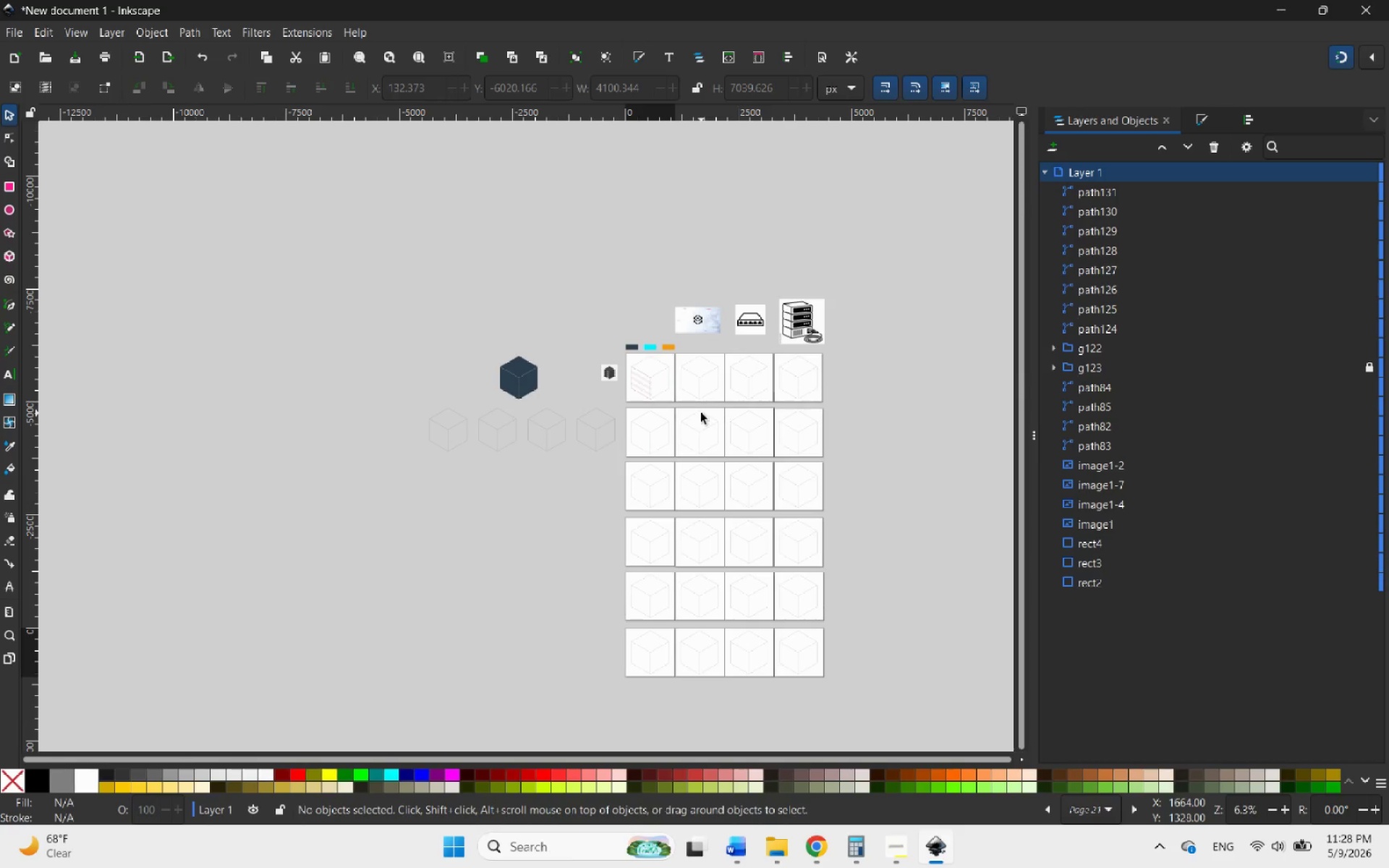 
hold_key(key=ControlLeft, duration=0.53)
scroll: coordinate [688, 407], scroll_direction: up, amount: 3.0
 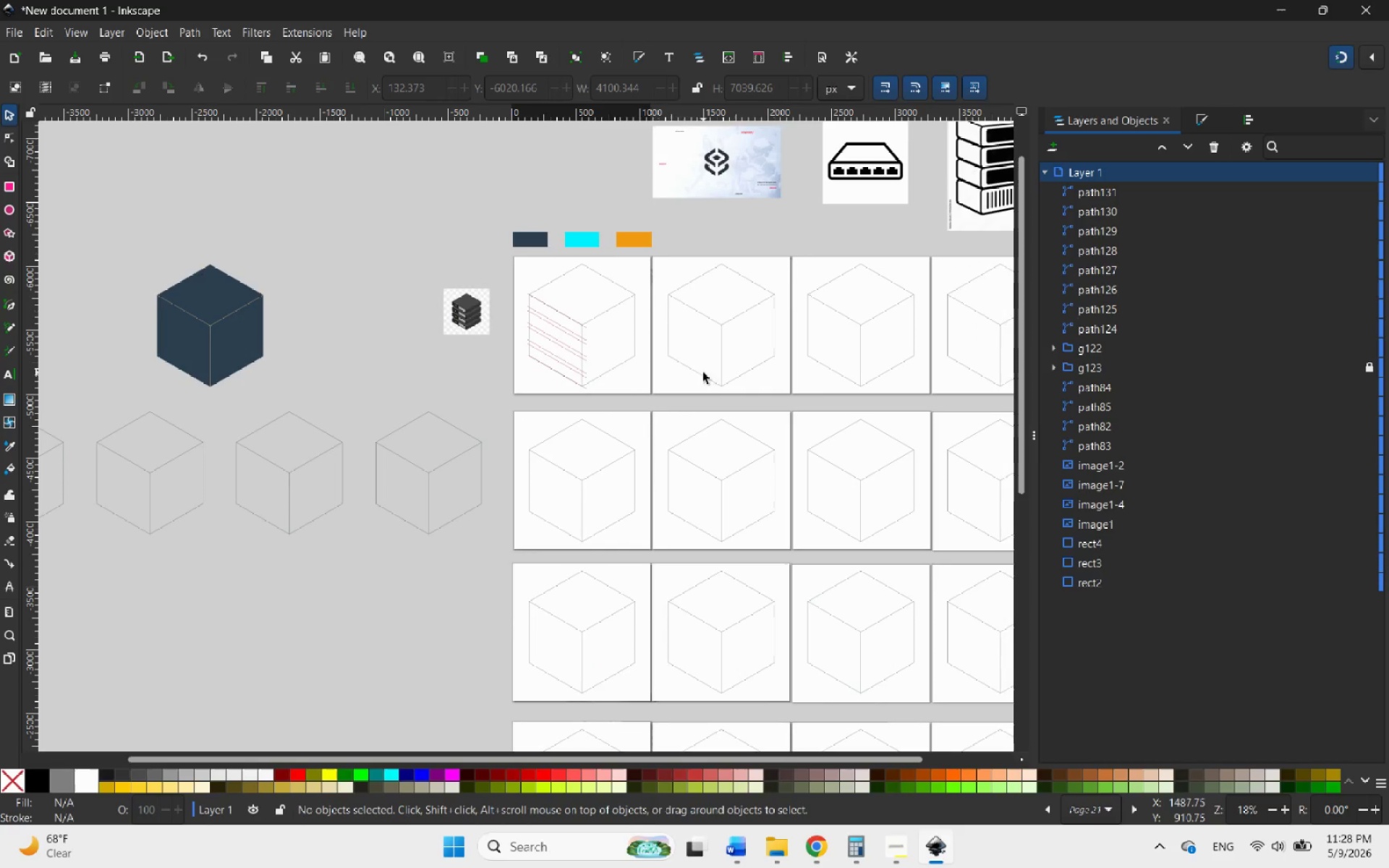 
left_click([691, 373])
 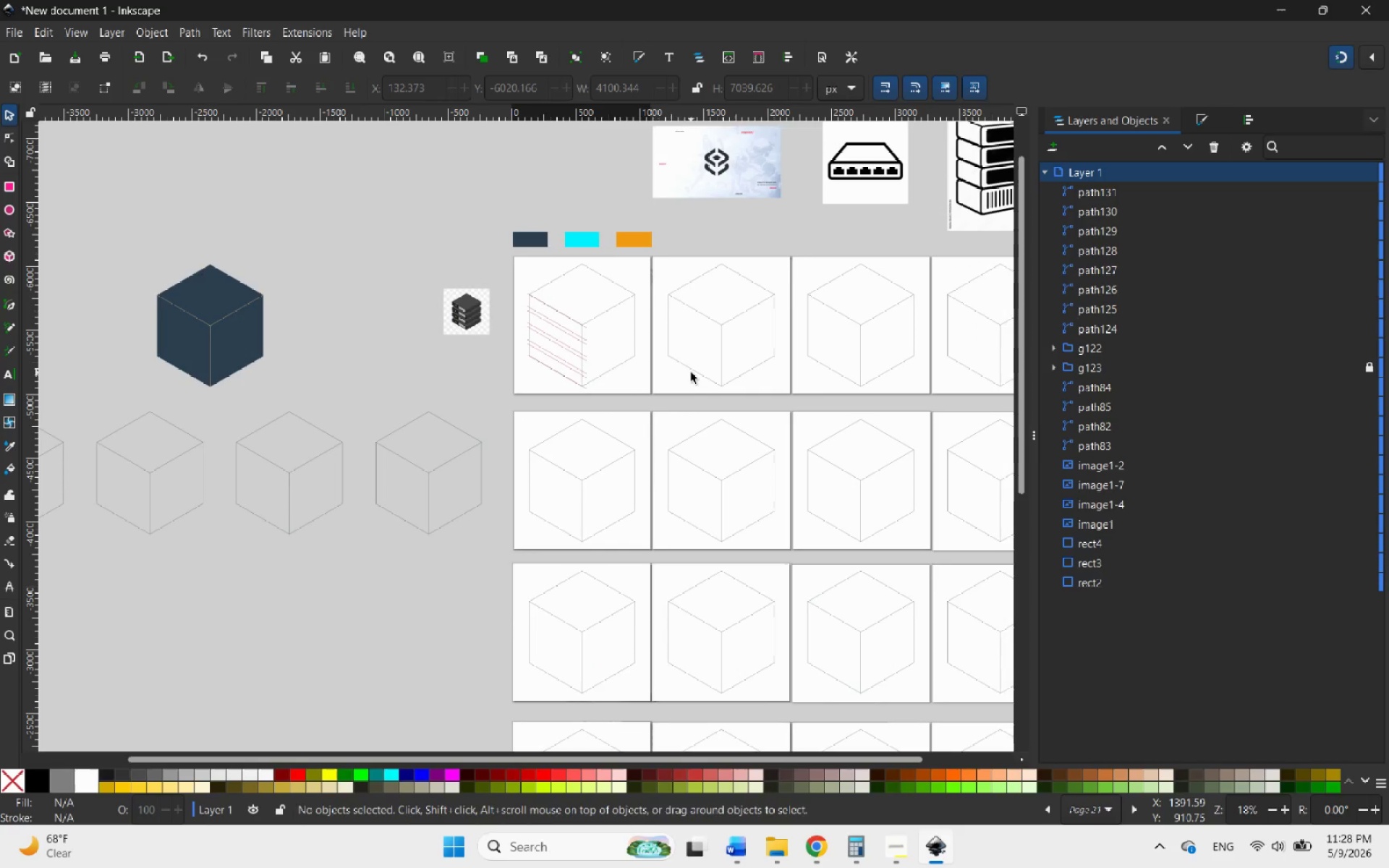 
hold_key(key=ControlLeft, duration=1.2)
scroll: coordinate [582, 305], scroll_direction: up, amount: 4.0
 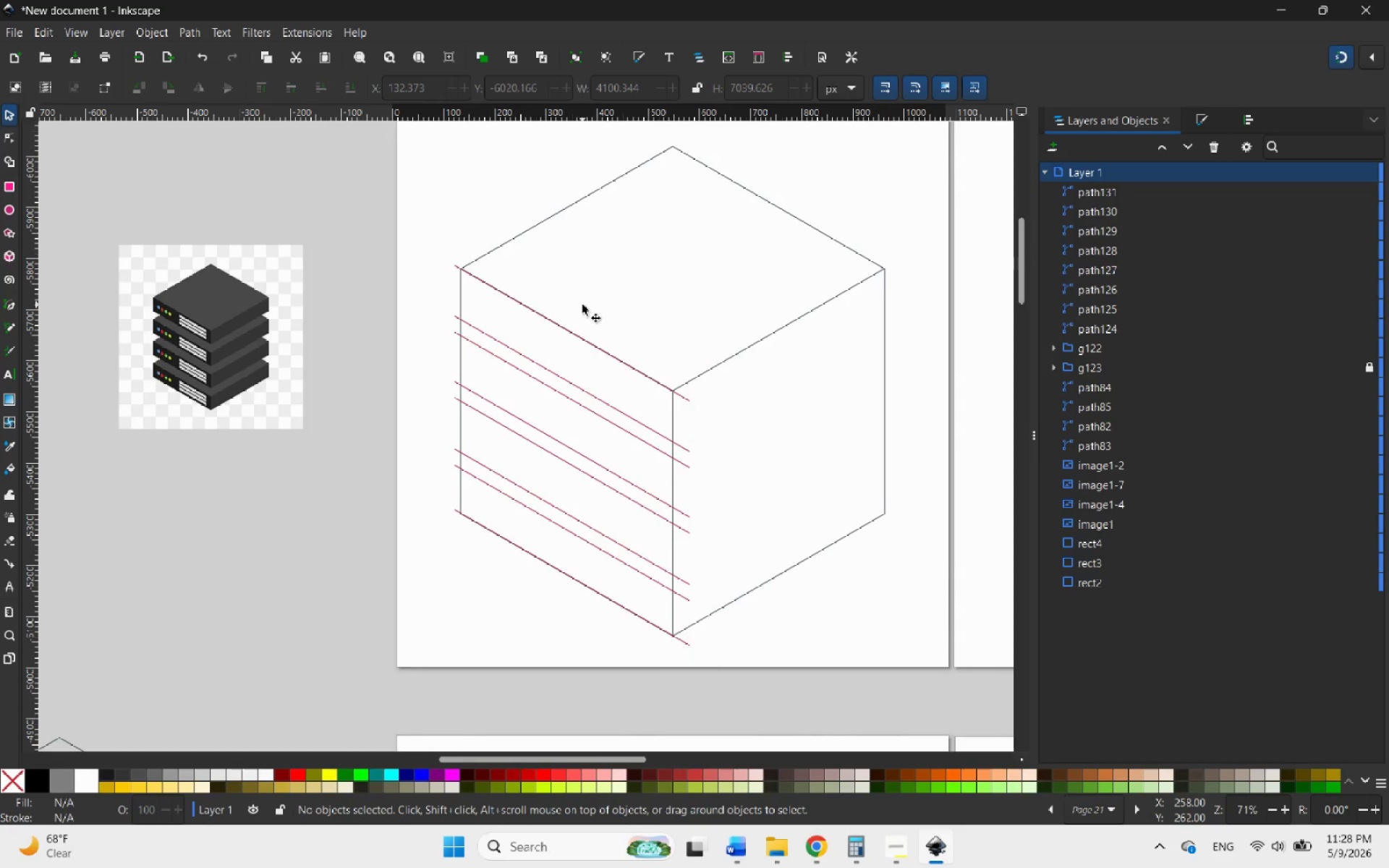 
hold_key(key=ControlLeft, duration=1.53)
scroll: coordinate [597, 314], scroll_direction: up, amount: 3.0
 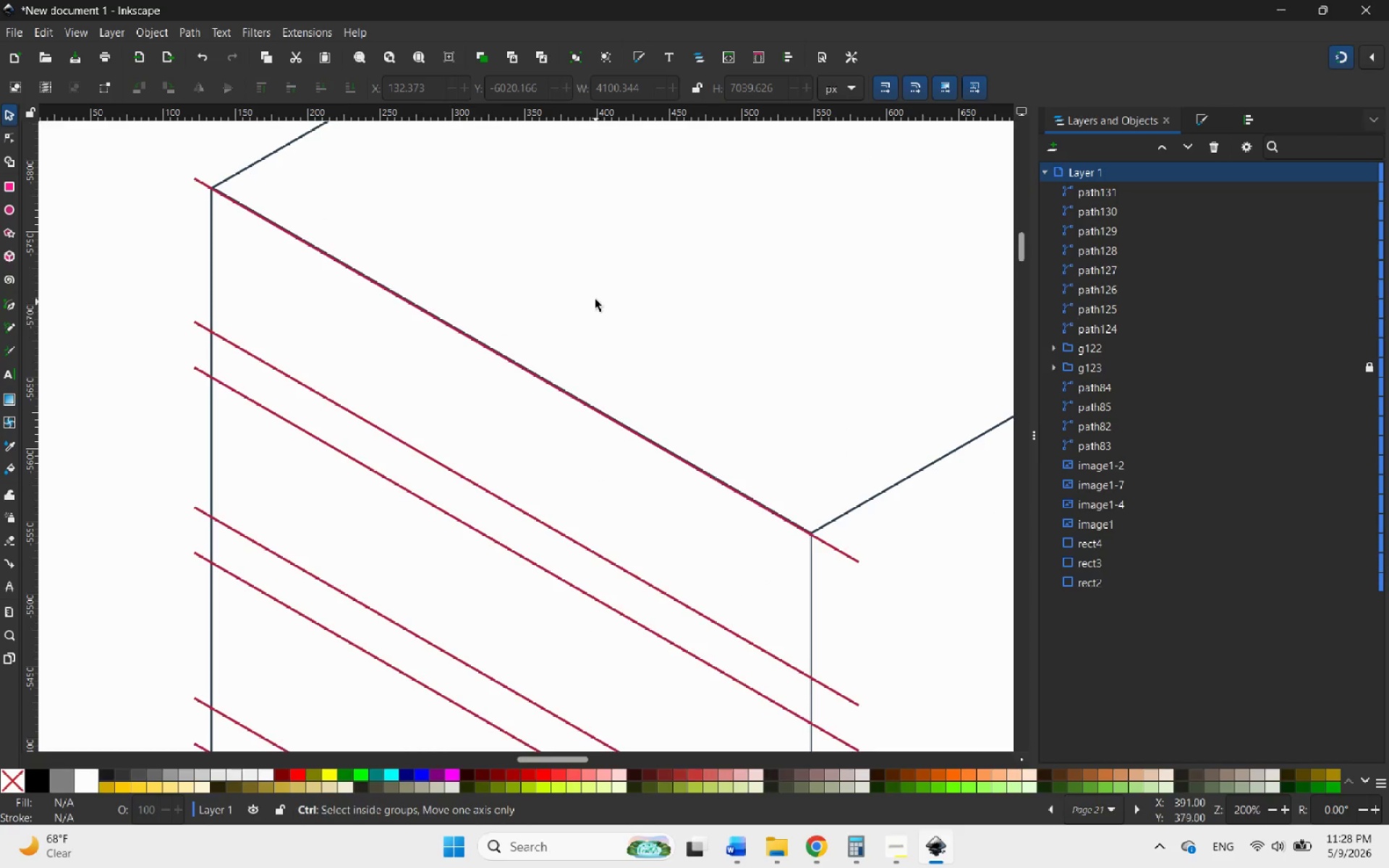 
scroll: coordinate [576, 291], scroll_direction: down, amount: 2.0
 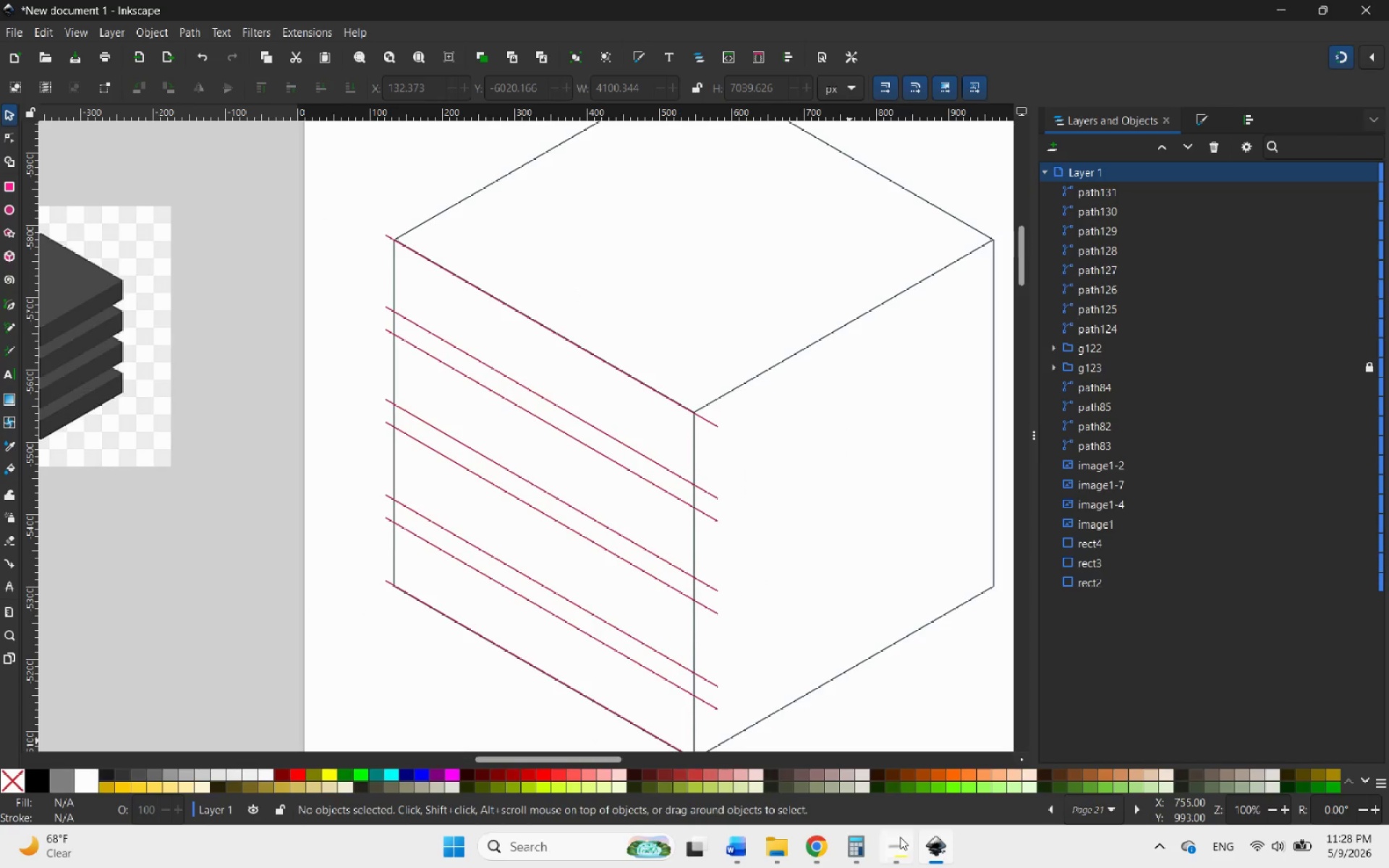 
left_click([899, 847])